 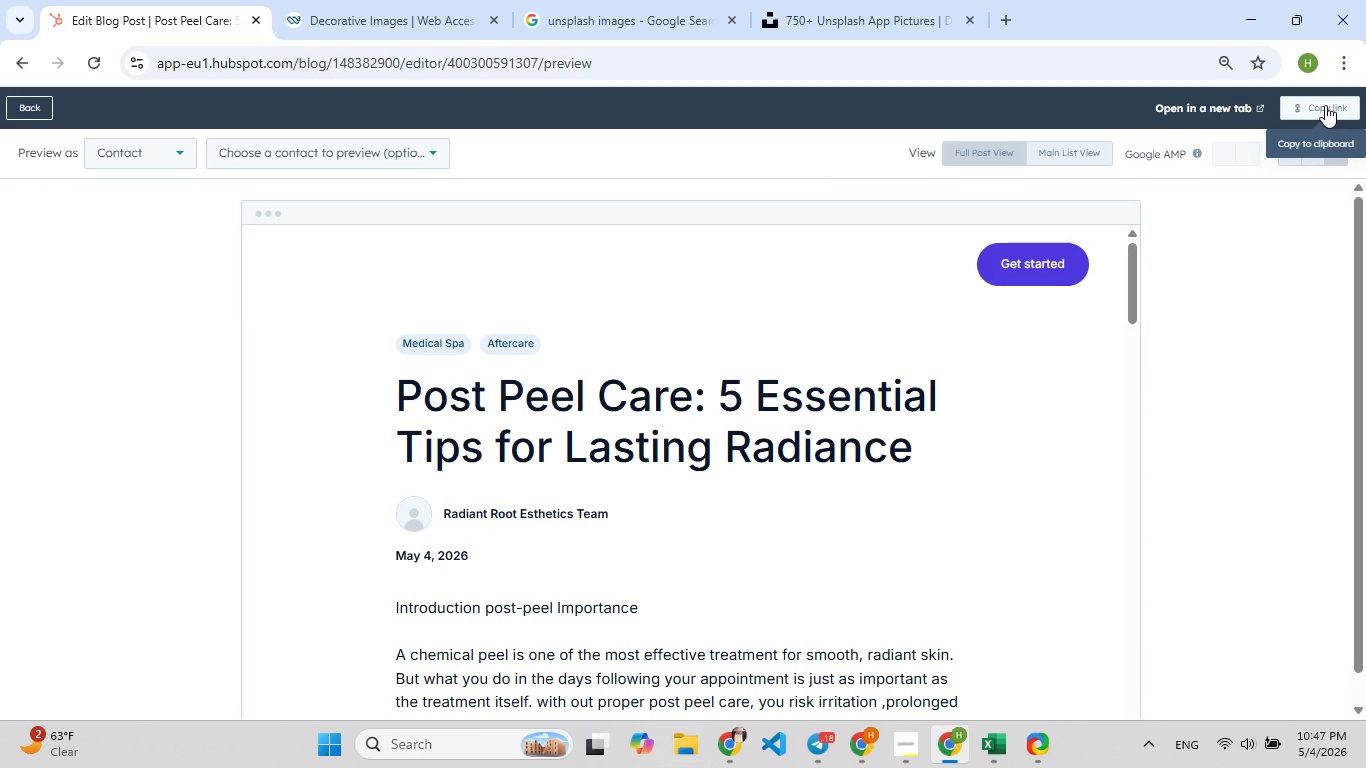 
left_click([1325, 105])
 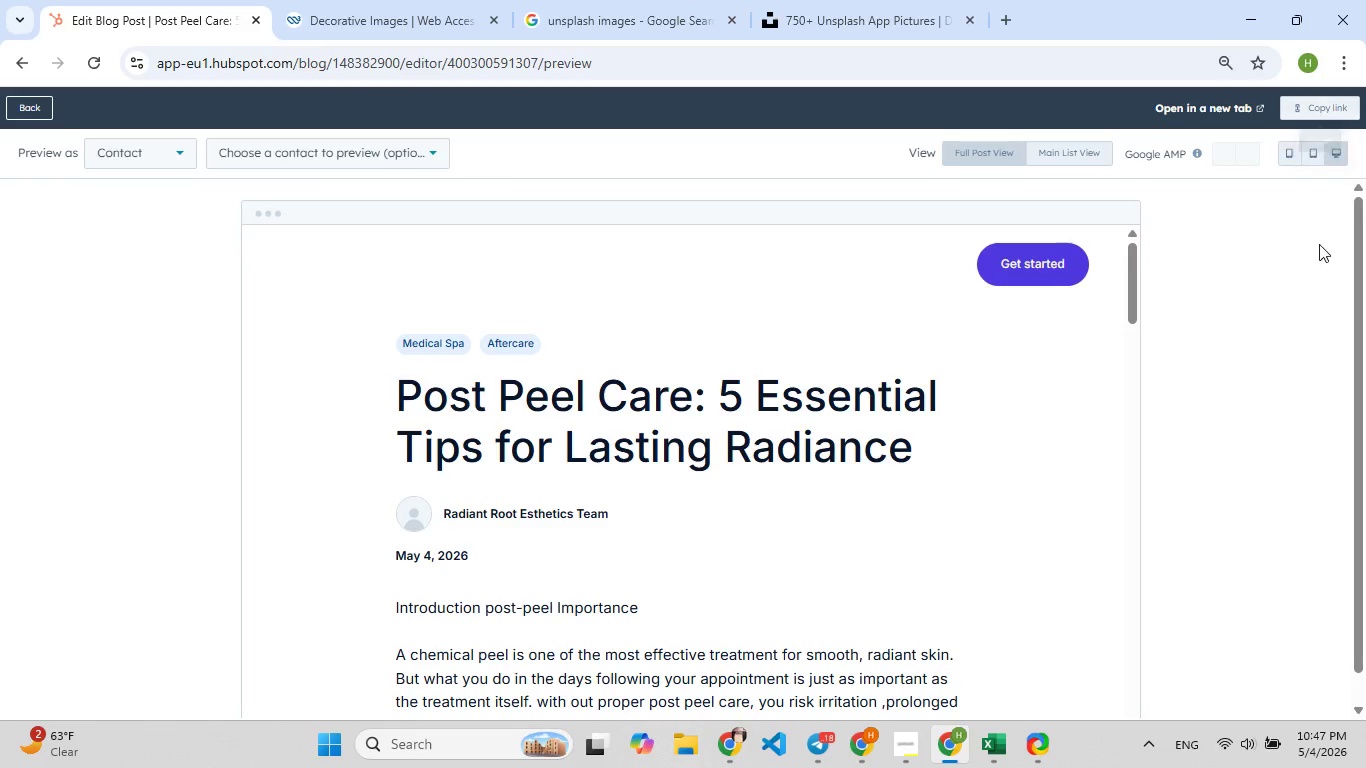 
left_click([1295, 269])
 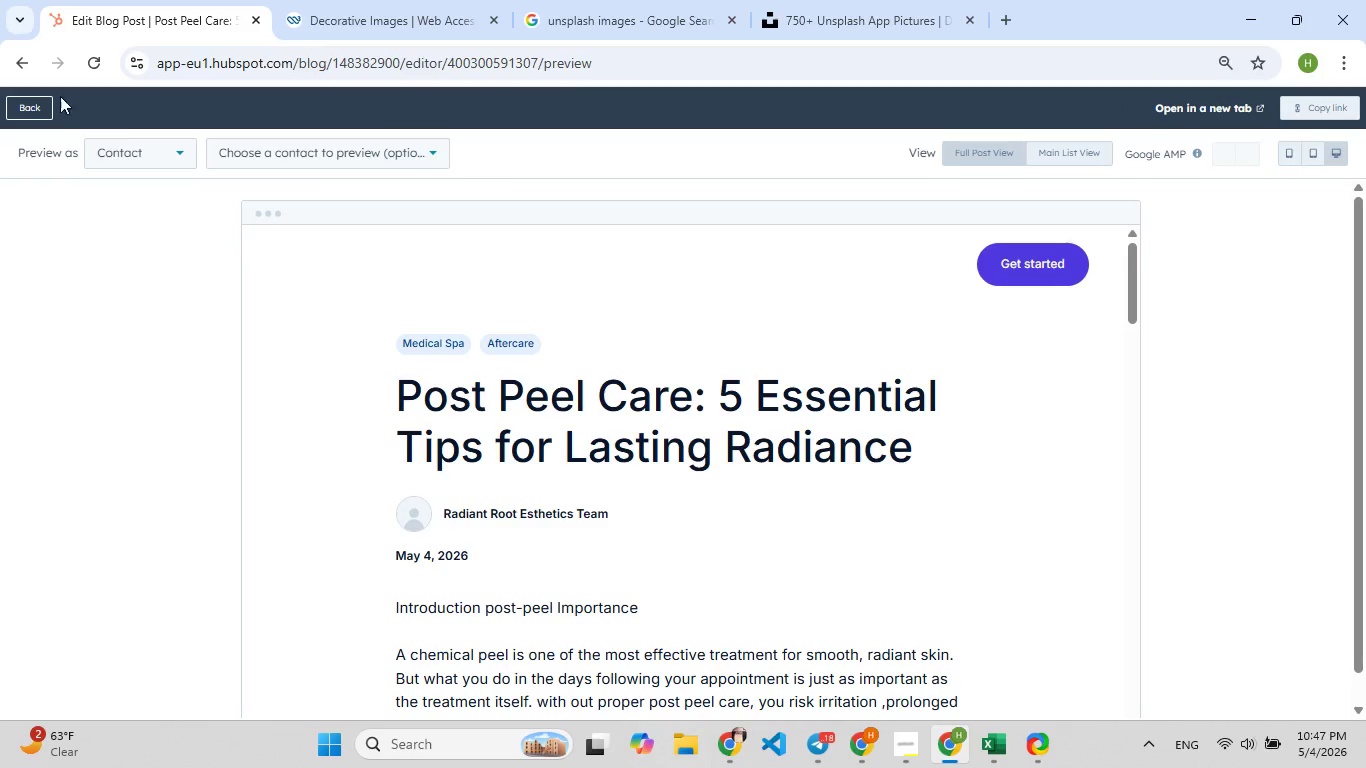 
left_click([30, 95])
 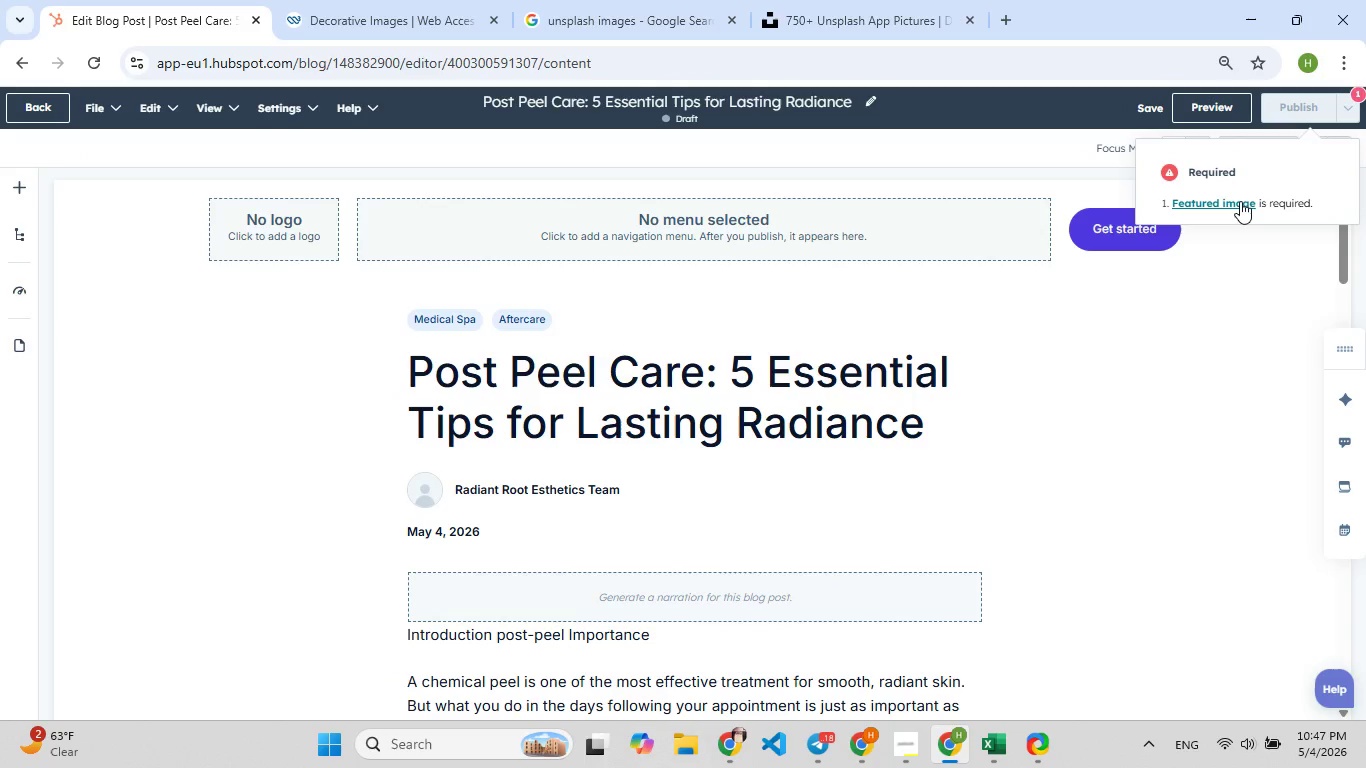 
left_click([1240, 201])
 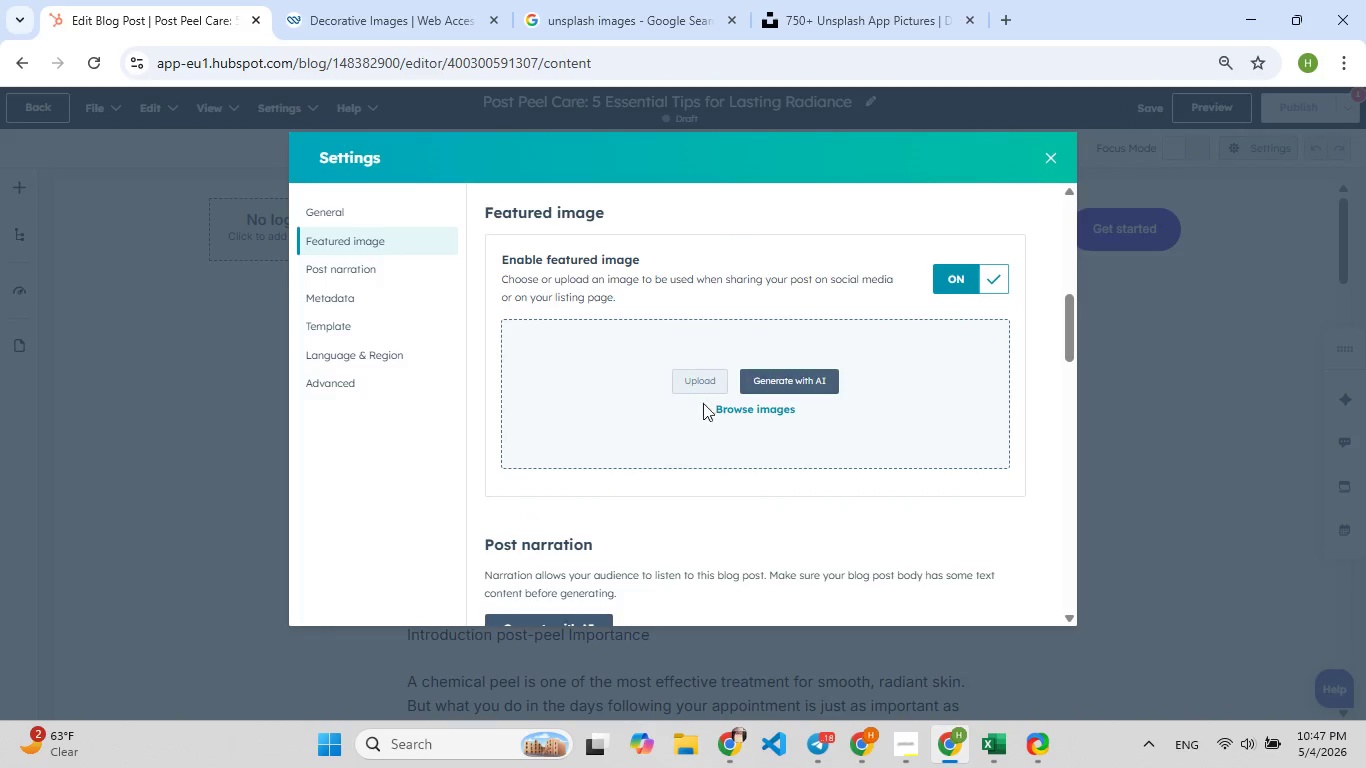 
left_click([710, 385])
 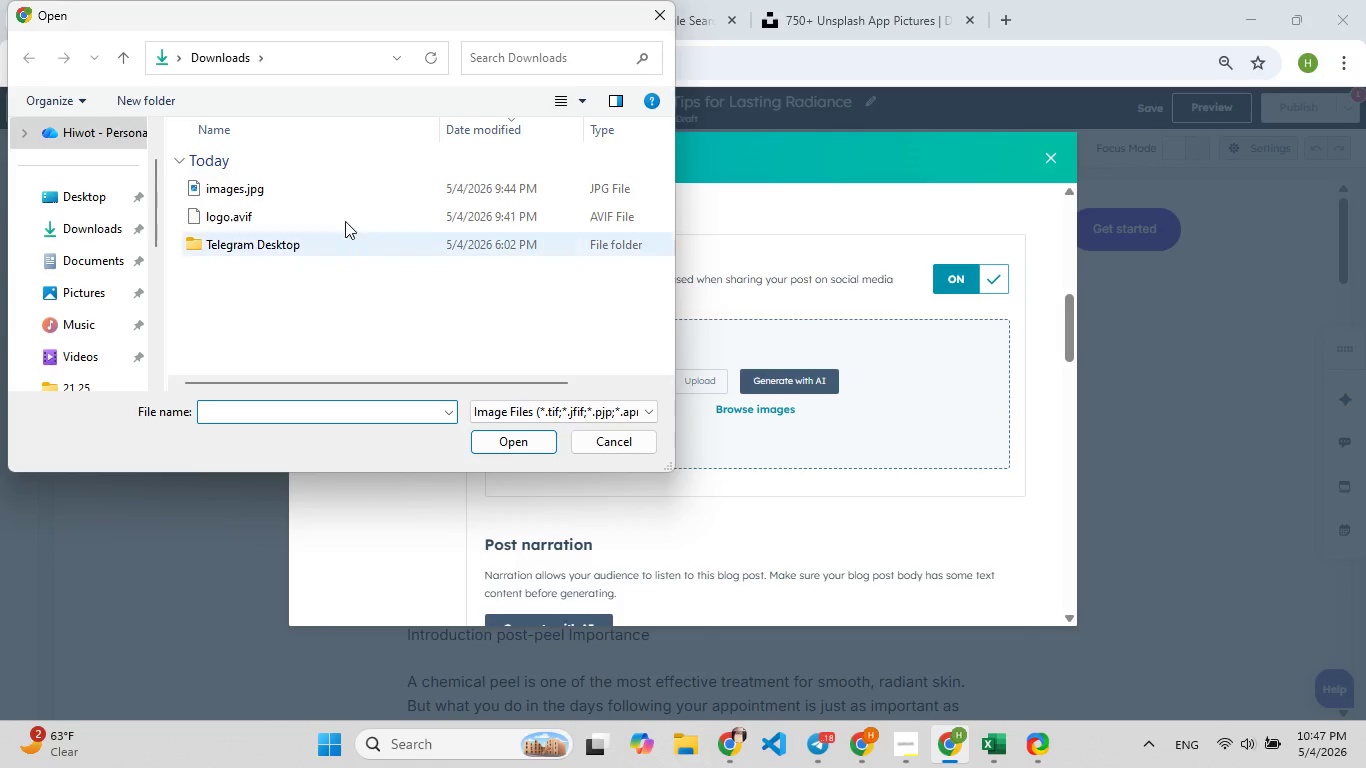 
double_click([353, 191])
 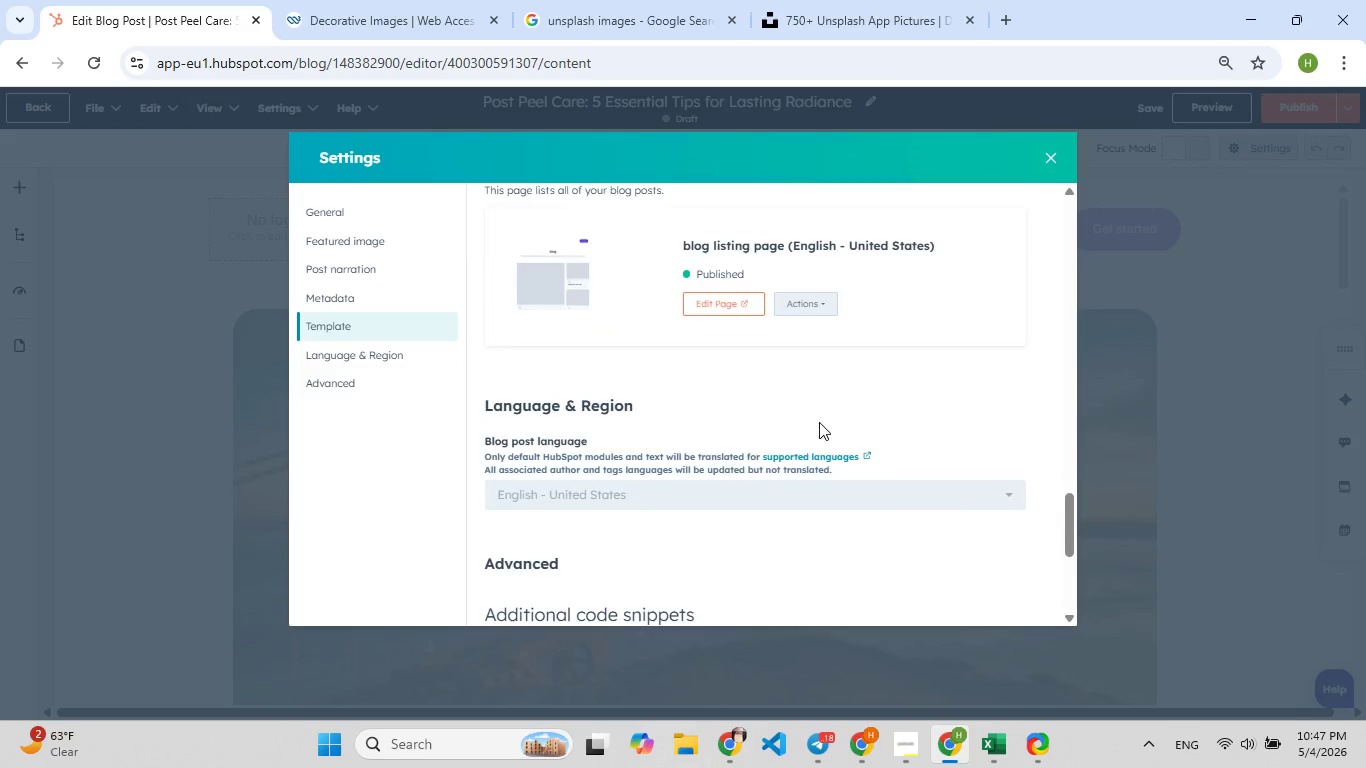 
wait(6.19)
 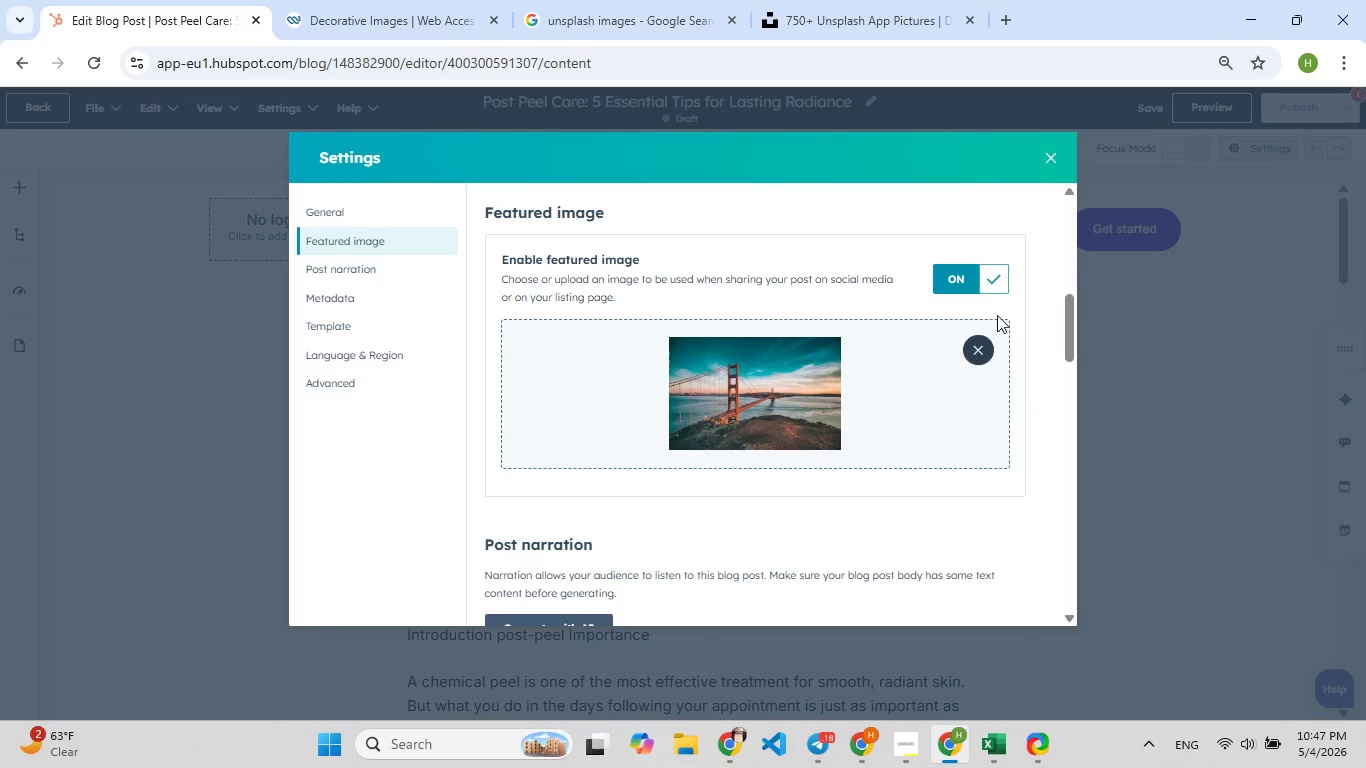 
left_click([1045, 155])
 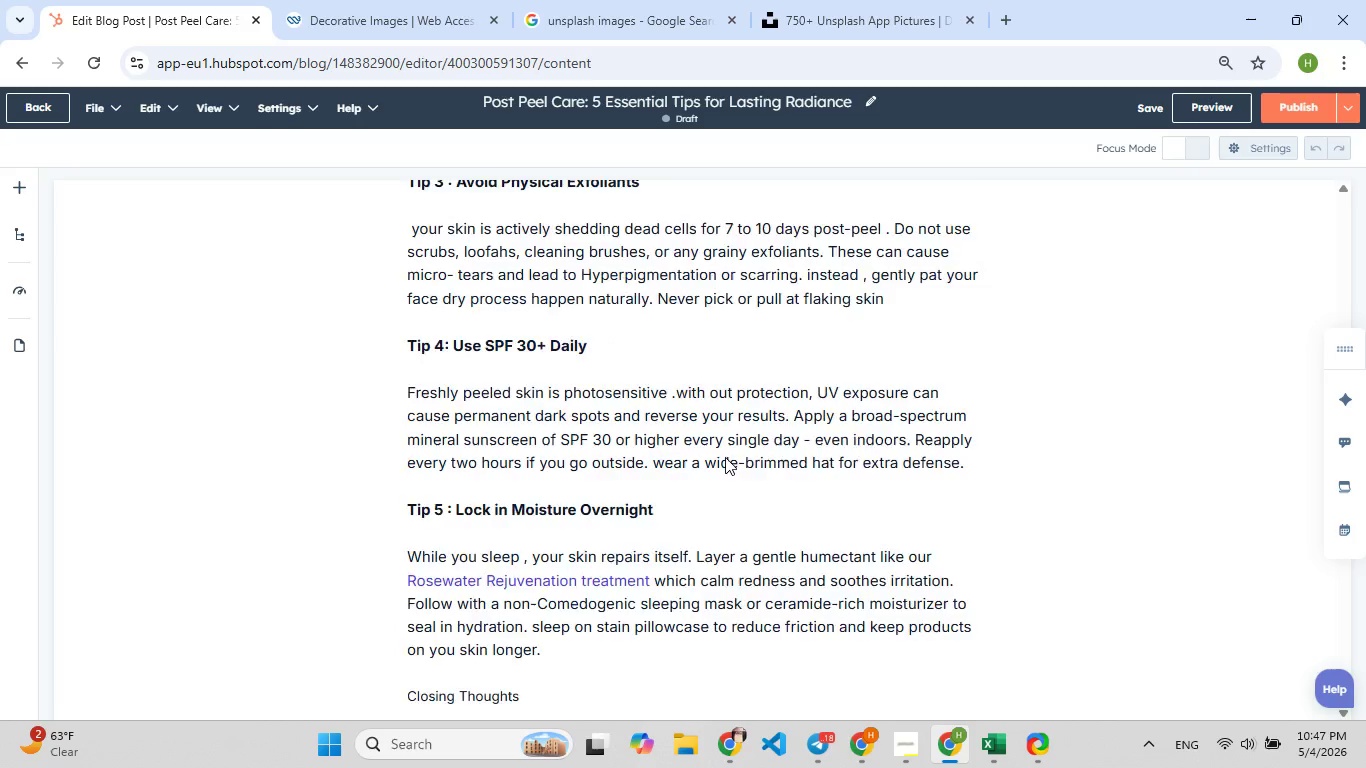 
wait(8.59)
 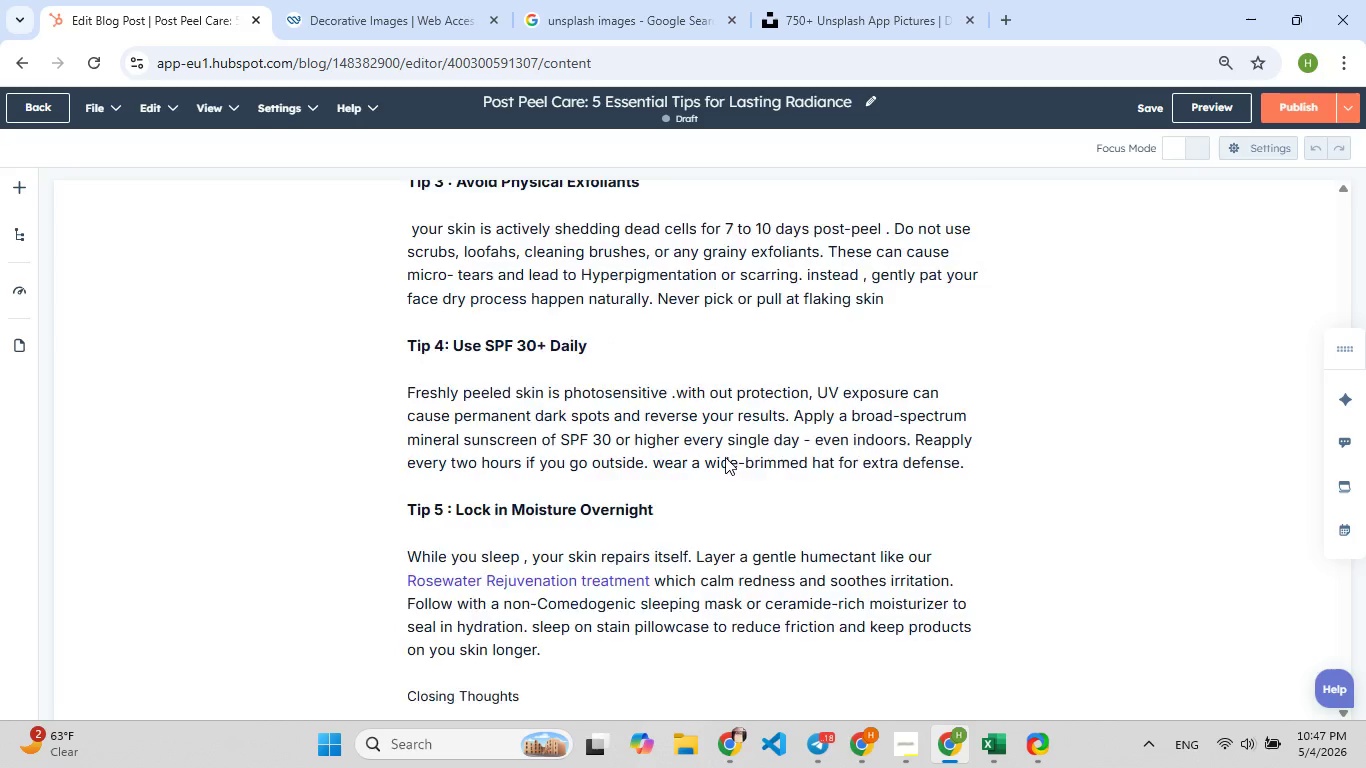 
left_click([56, 110])
 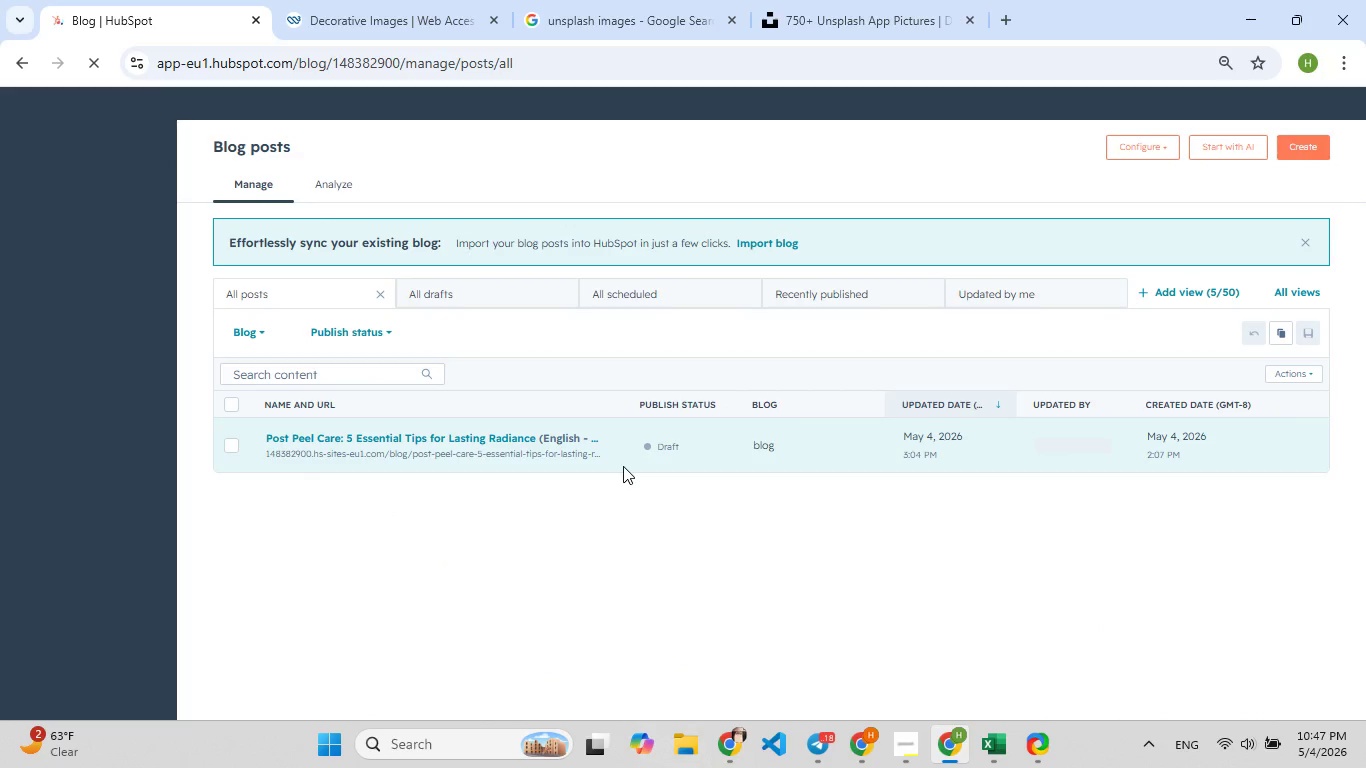 
wait(7.31)
 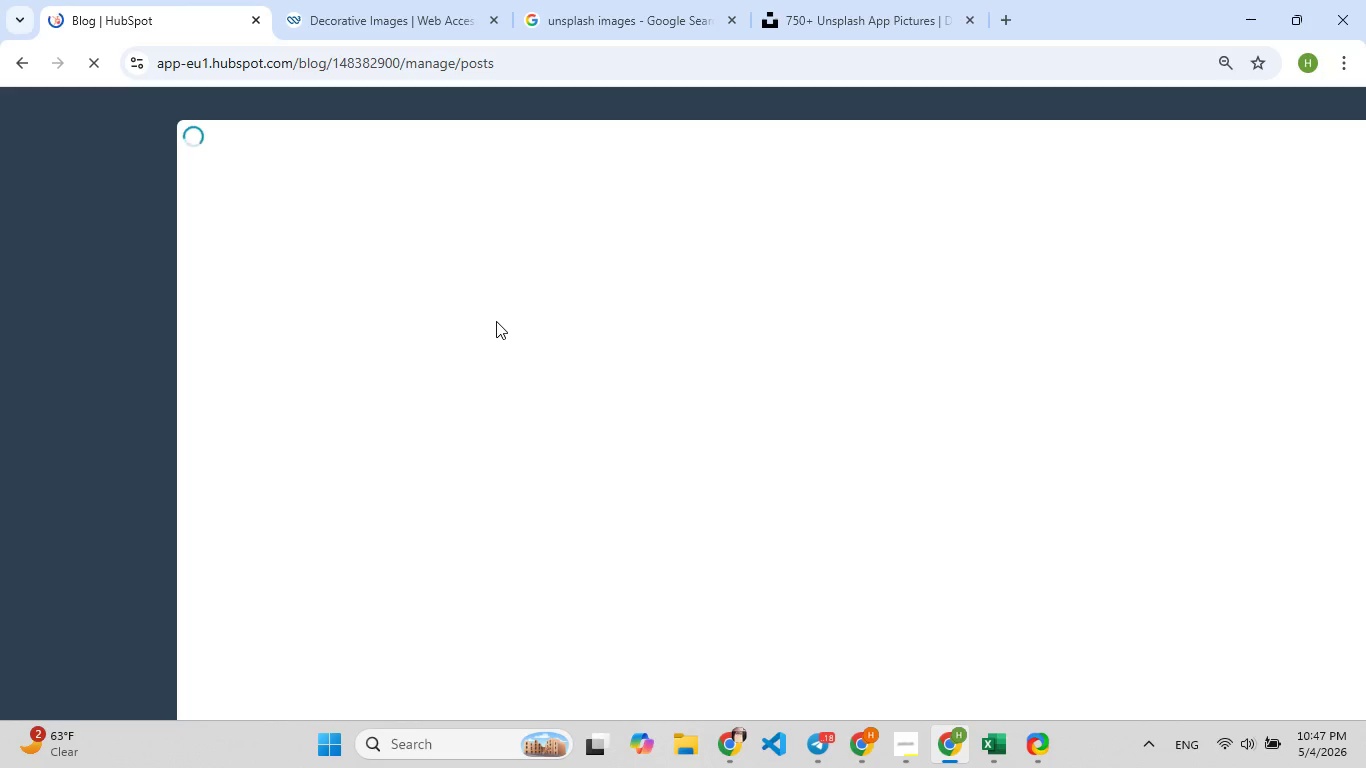 
left_click([505, 438])
 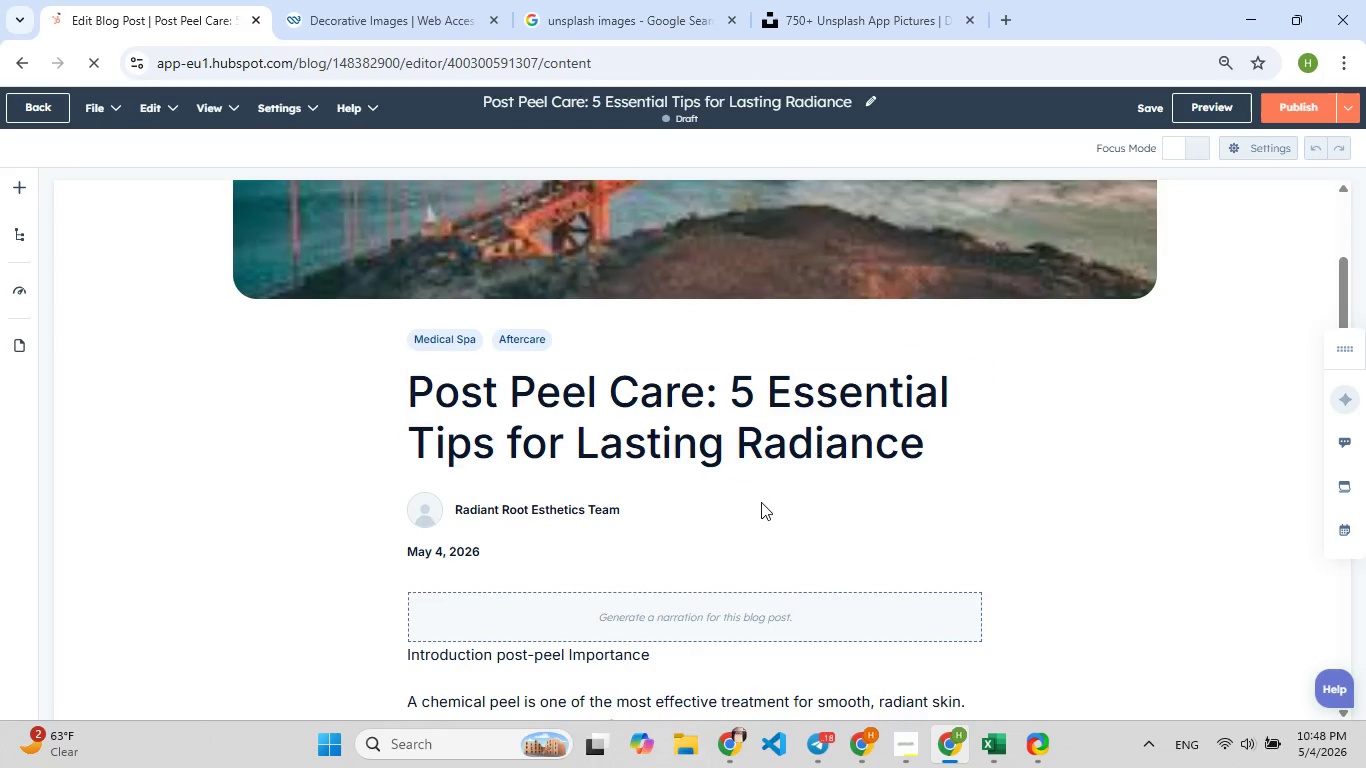 
wait(11.22)
 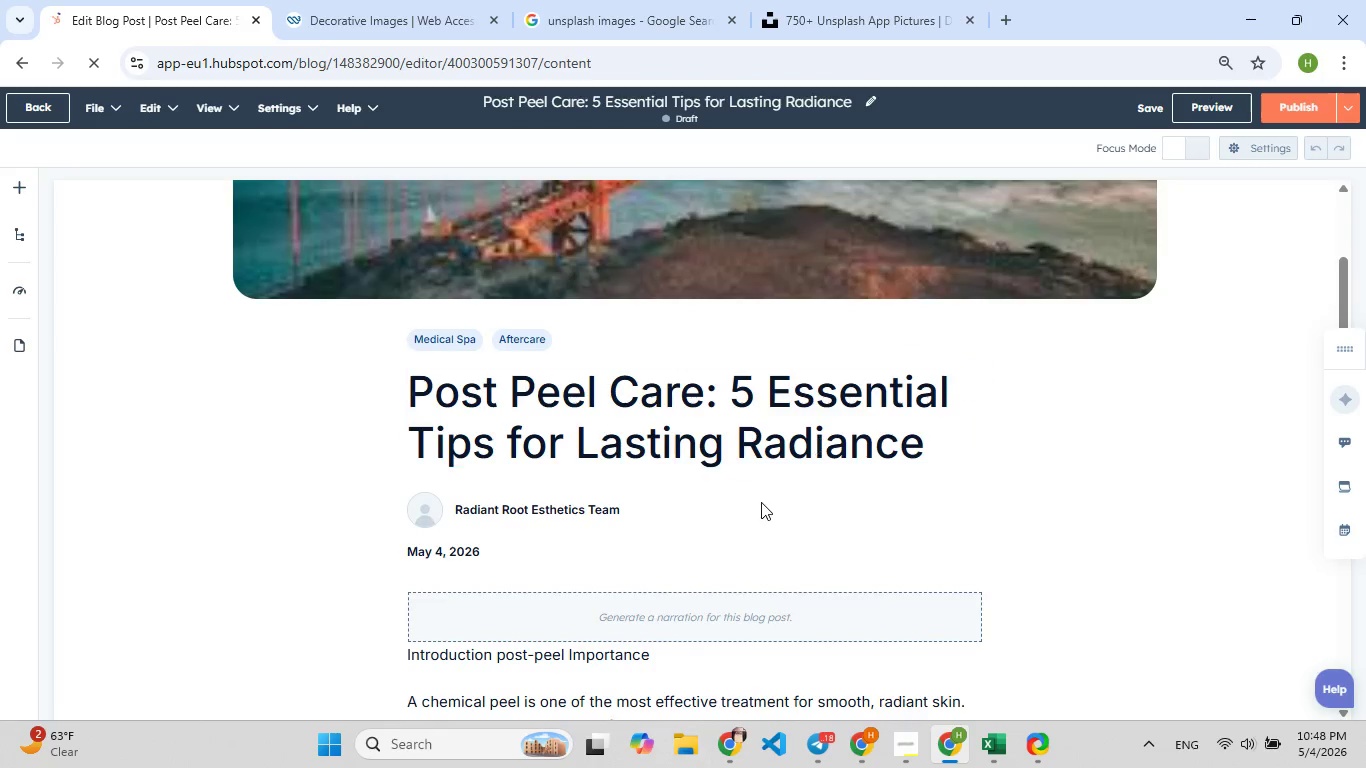 
left_click([1043, 749])
 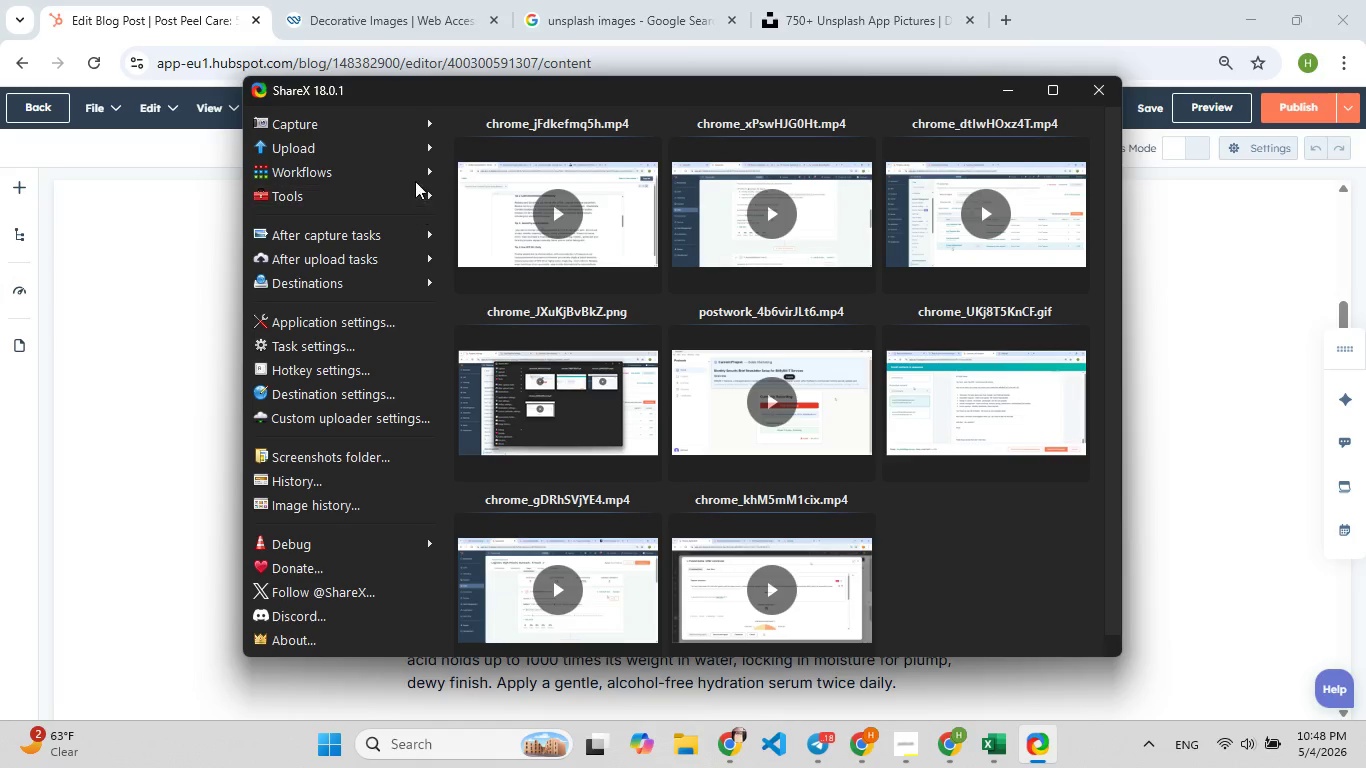 
left_click([415, 177])
 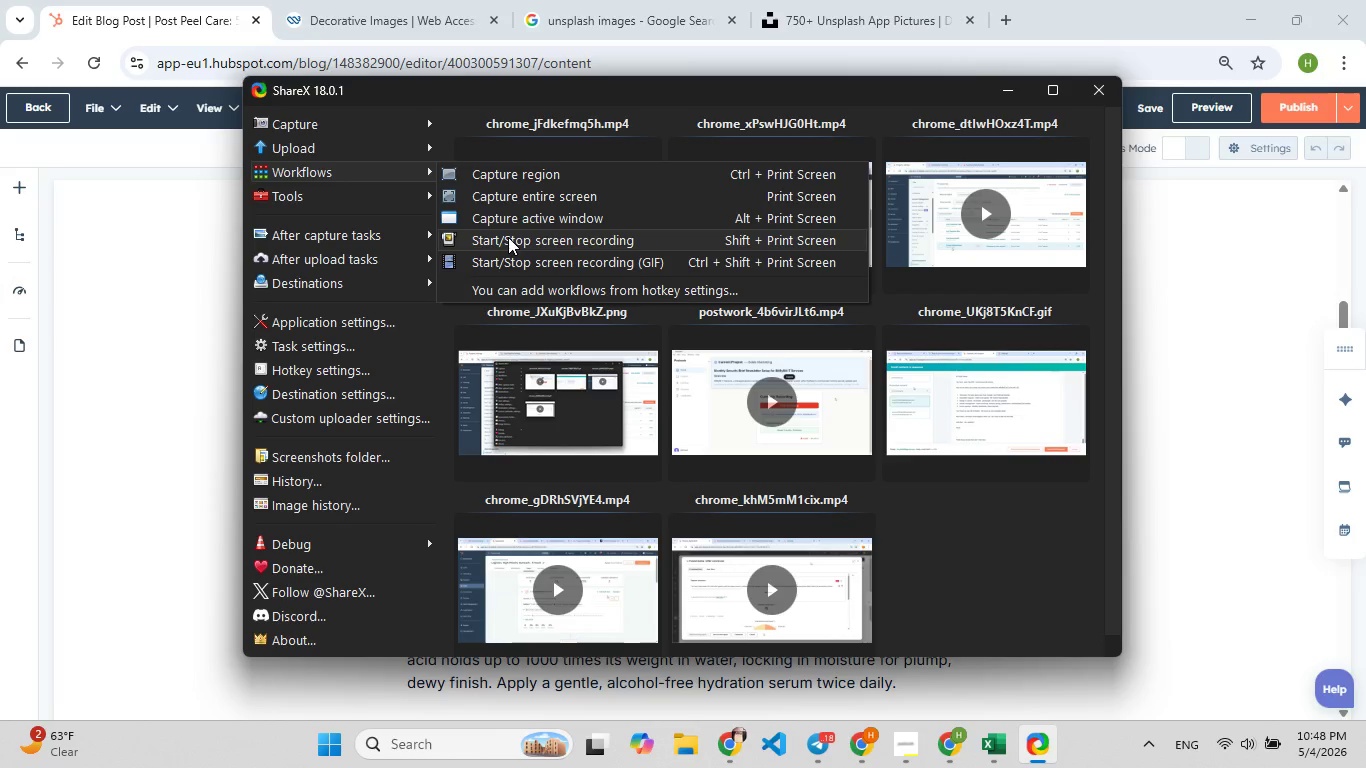 
left_click([508, 237])
 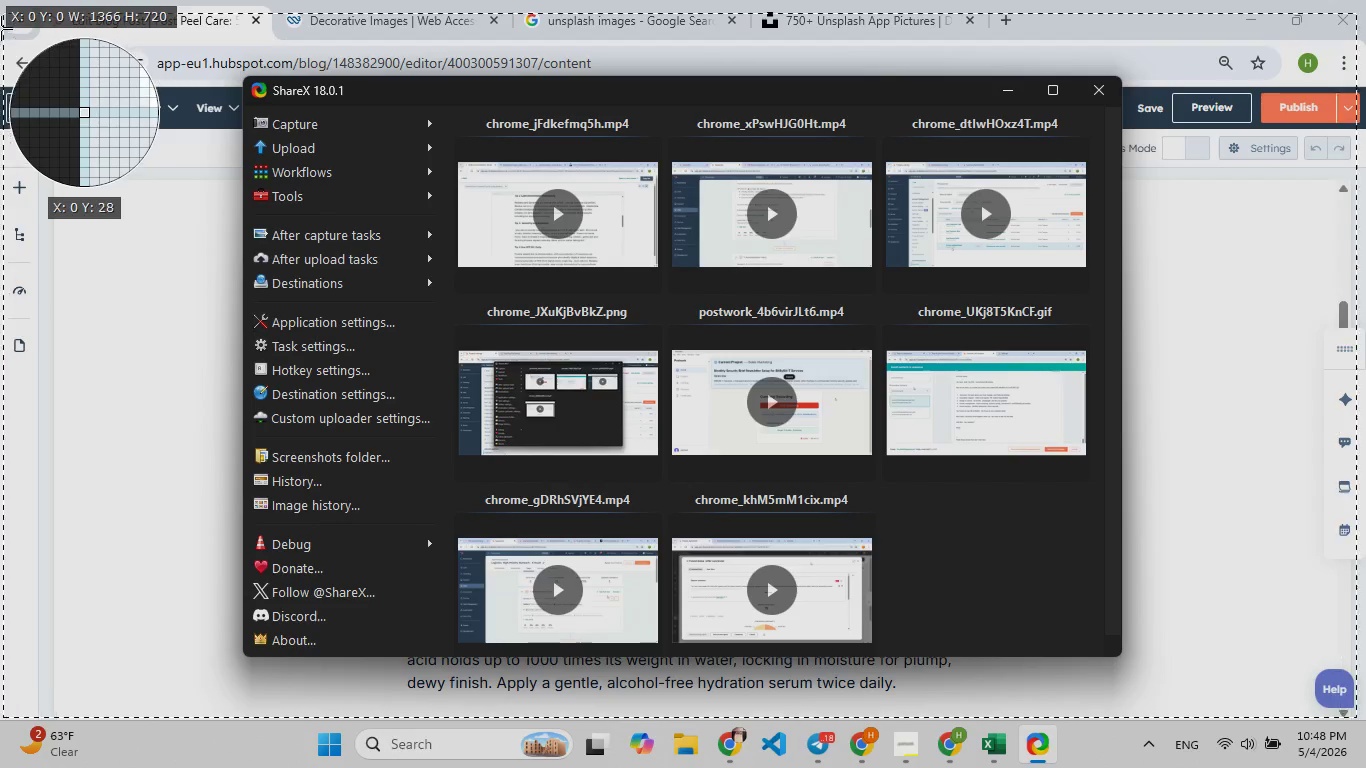 
left_click([0, 28])
 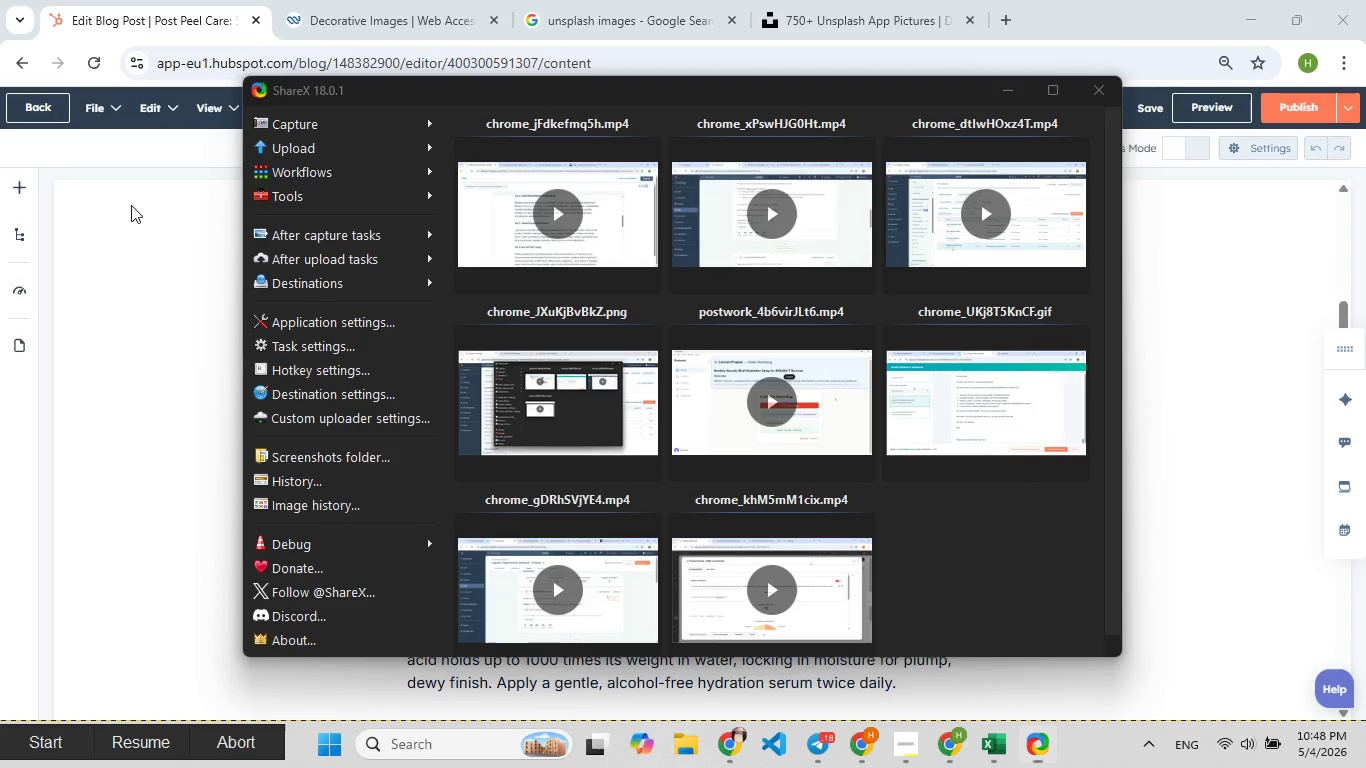 
left_click([131, 205])
 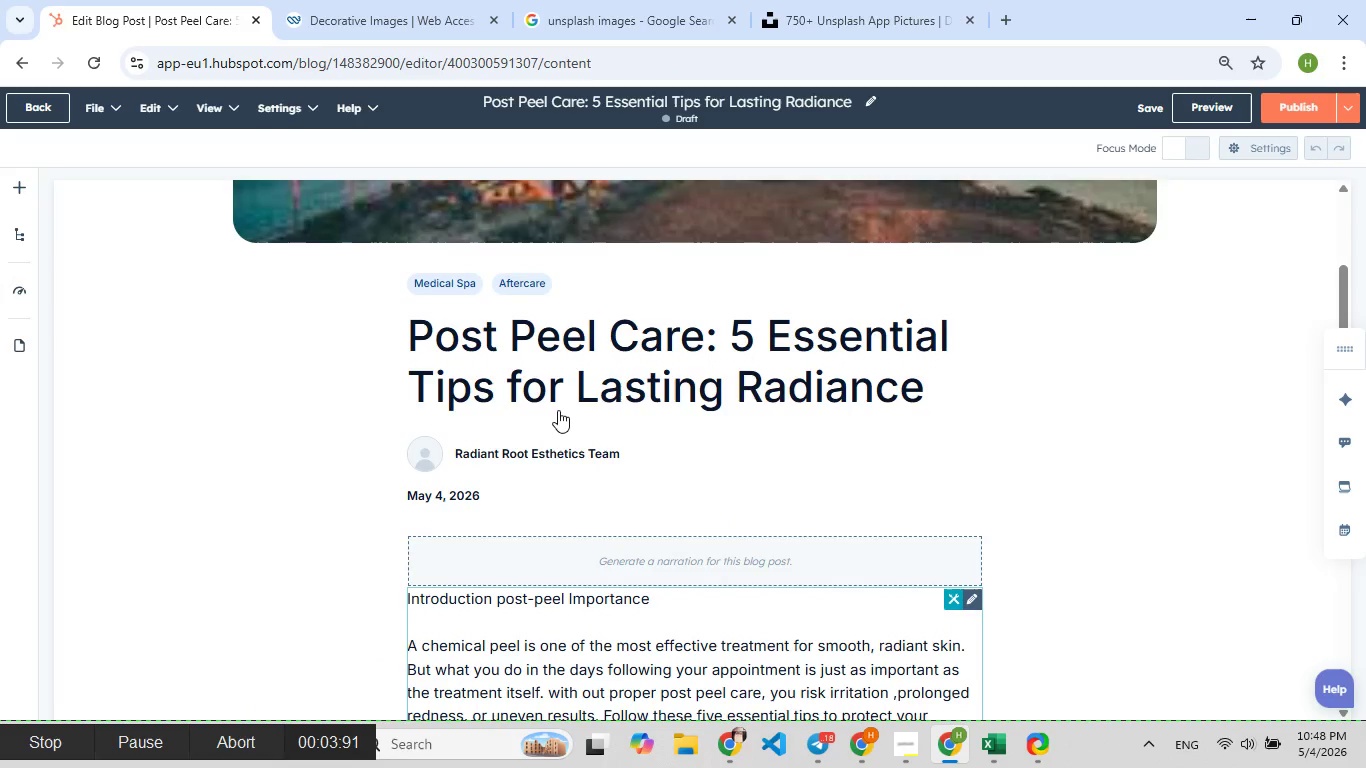 
wait(11.78)
 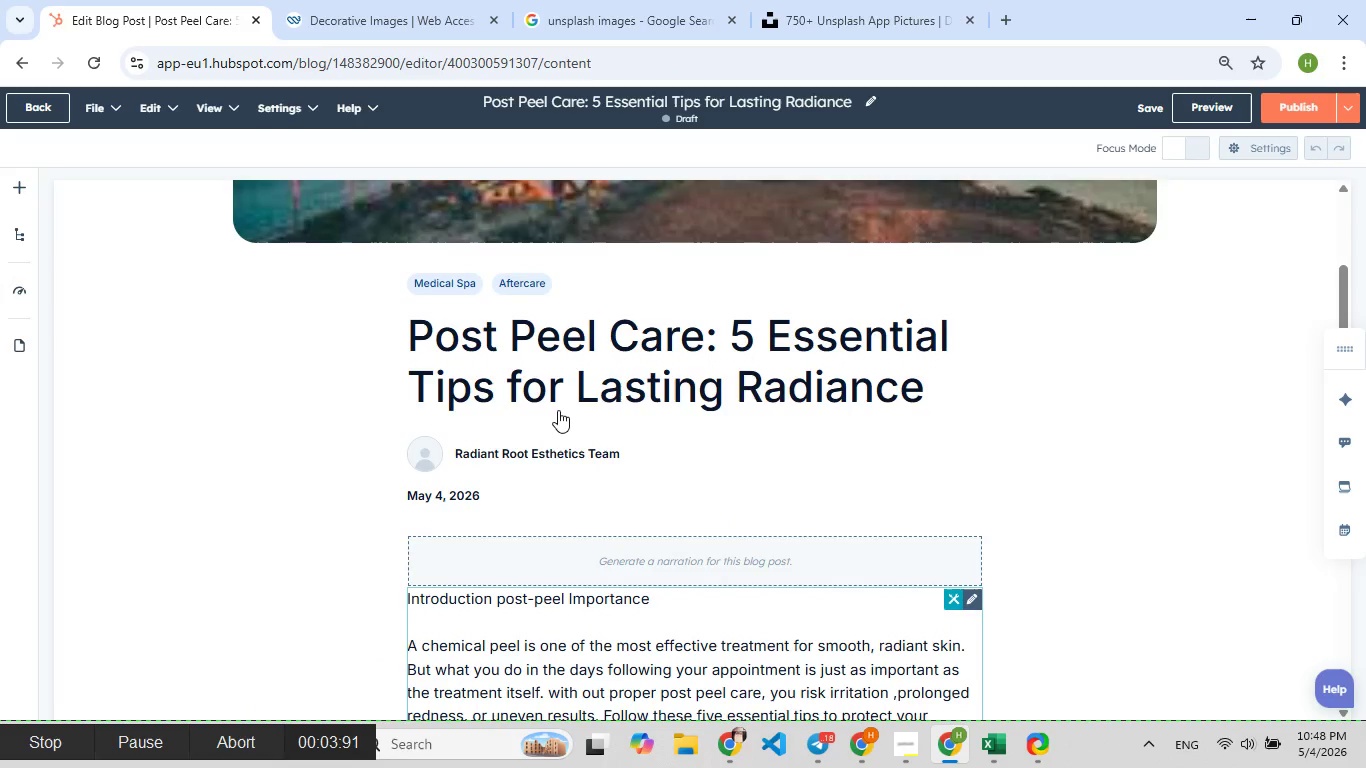 
left_click([558, 410])
 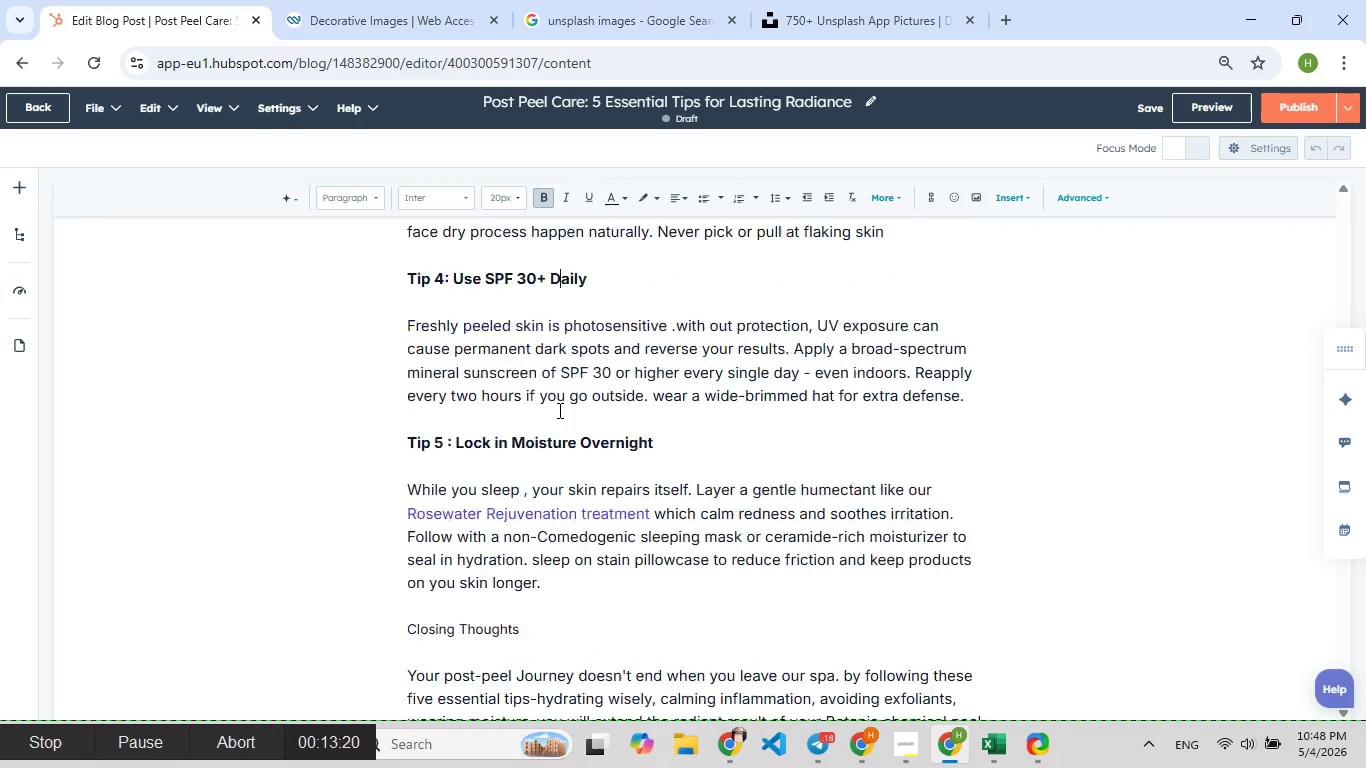 
wait(5.77)
 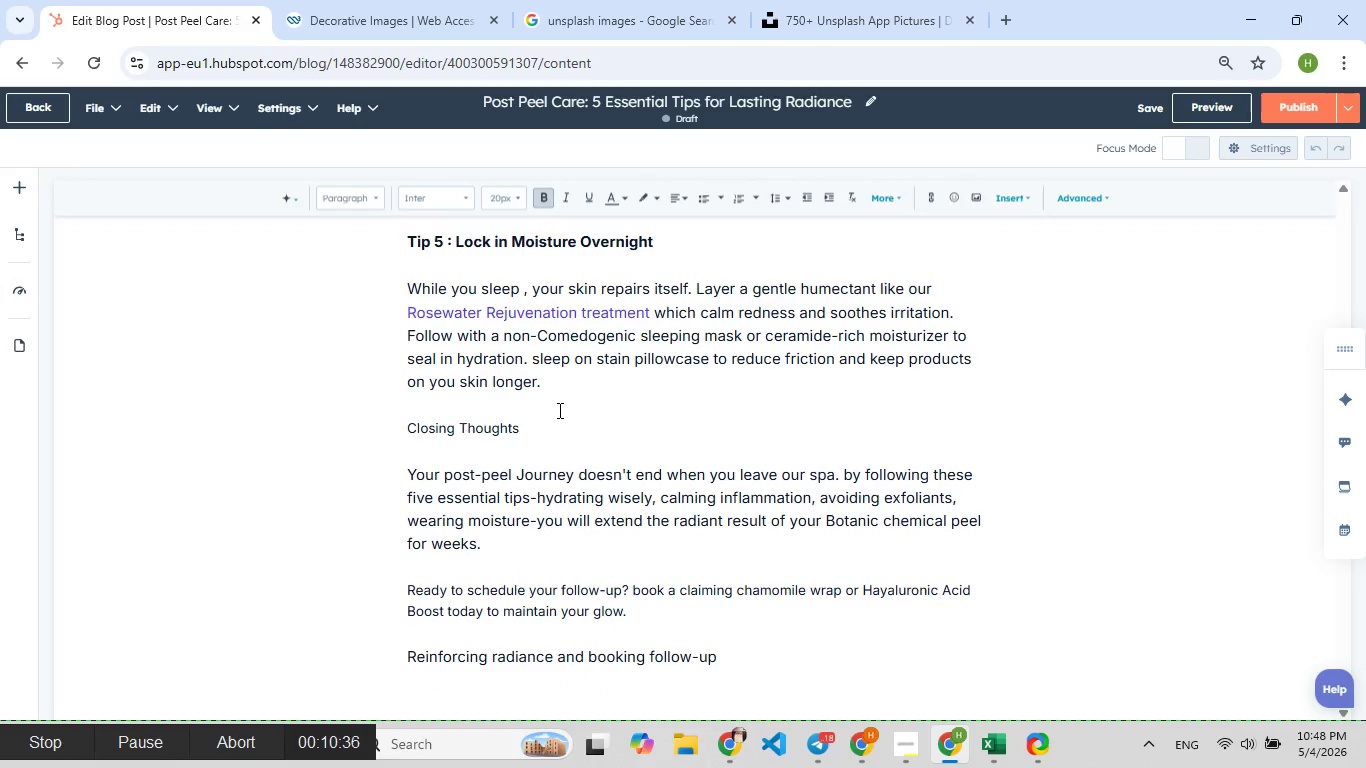 
left_click([1194, 99])
 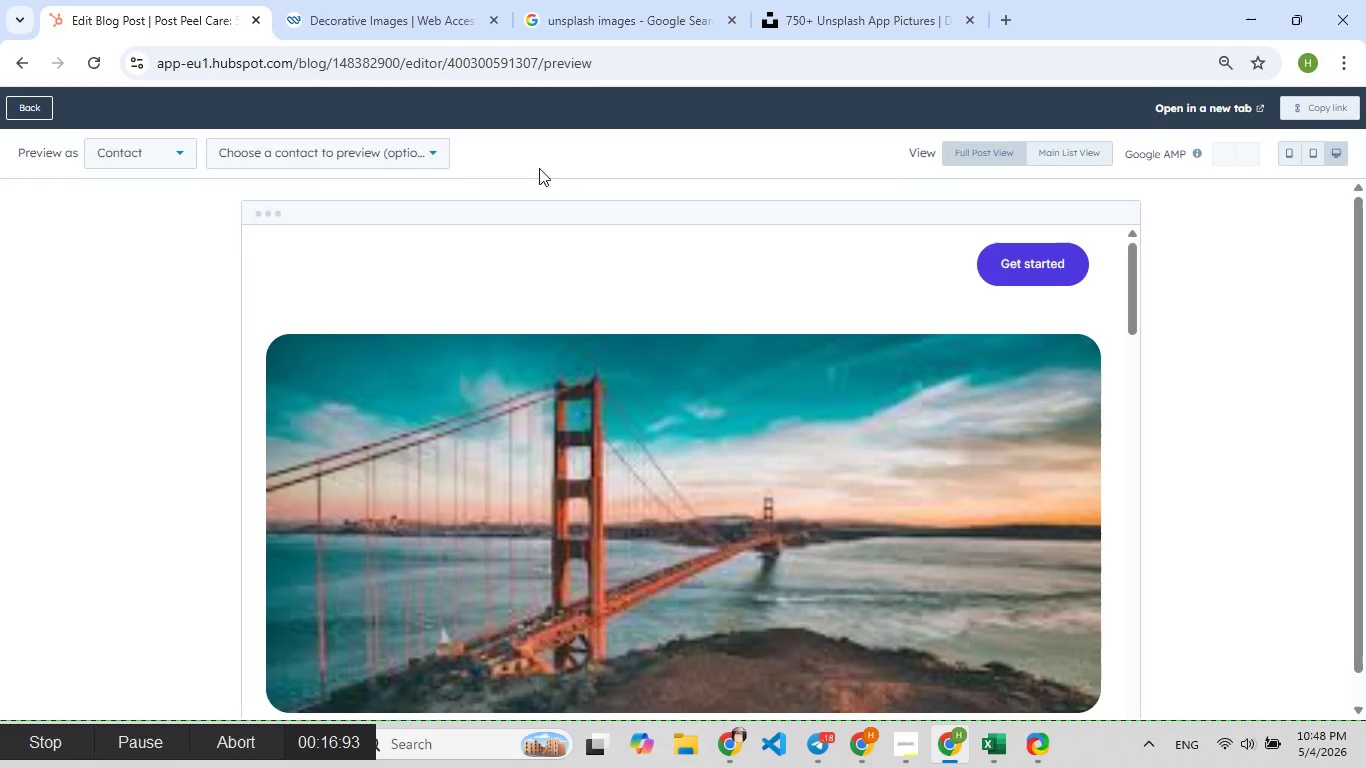 
left_click([425, 159])
 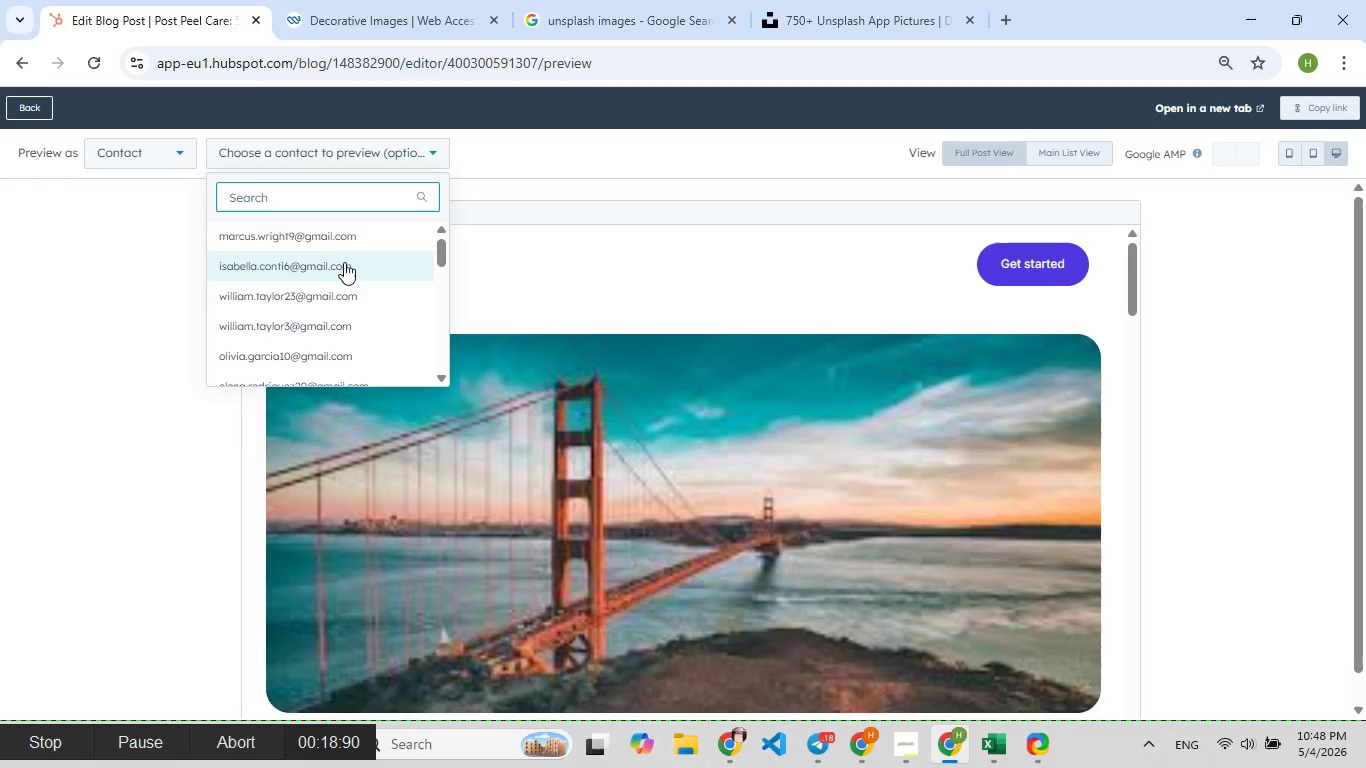 
left_click([342, 265])
 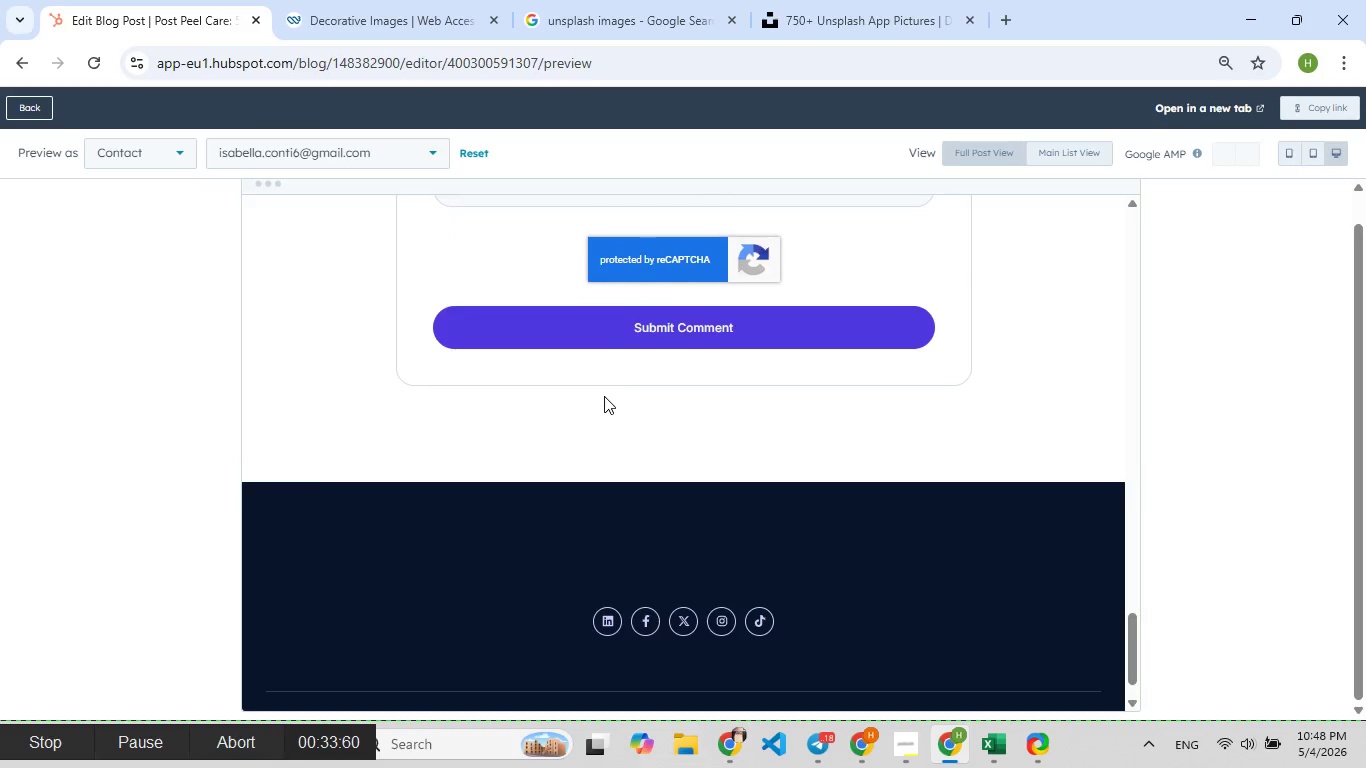 
wait(19.23)
 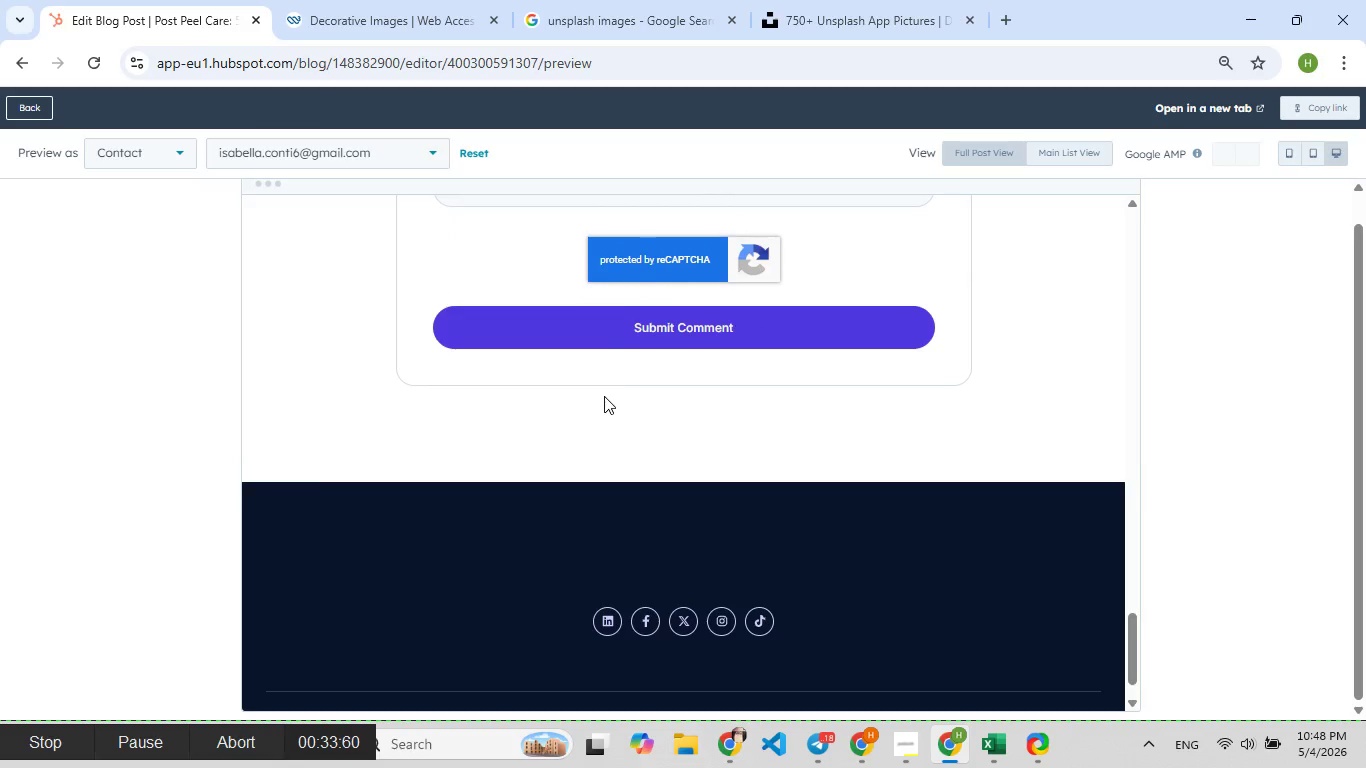 
left_click([1318, 104])
 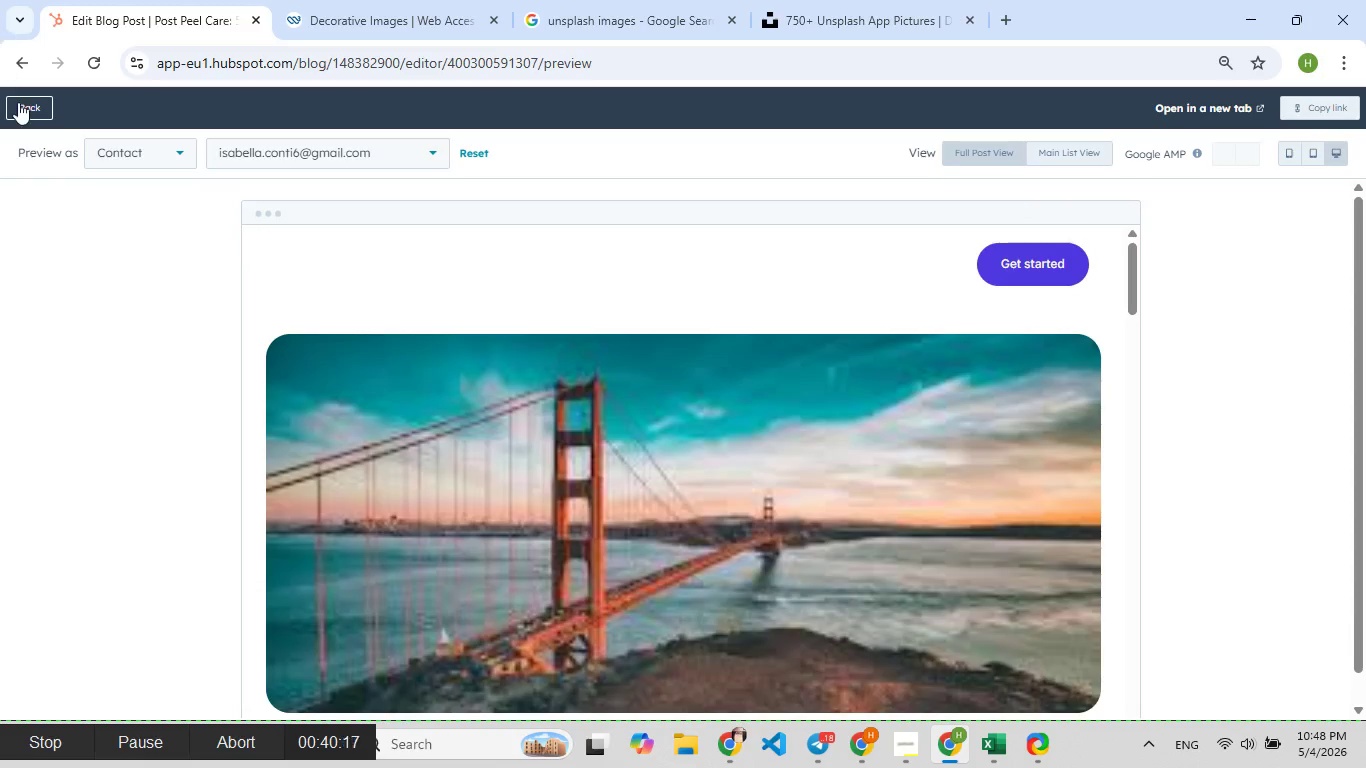 
left_click([20, 102])
 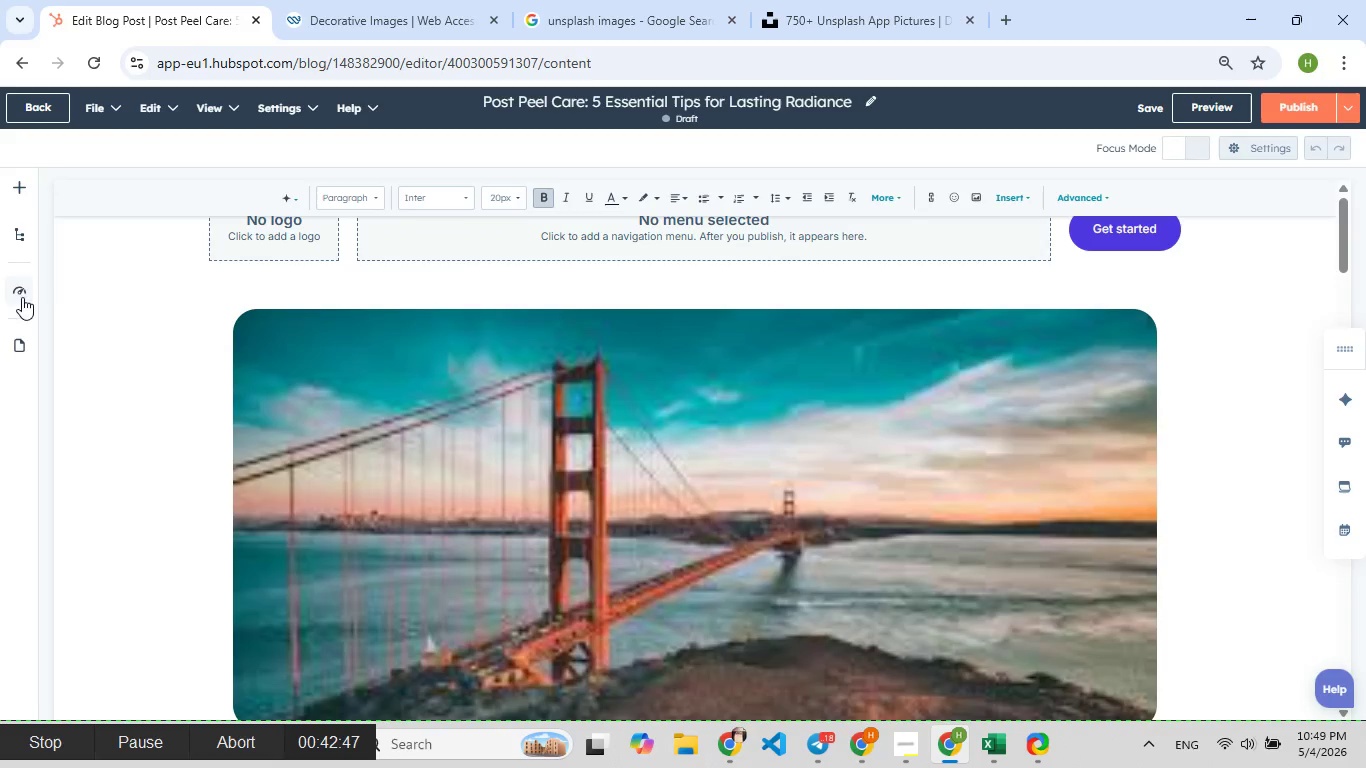 
left_click([22, 297])
 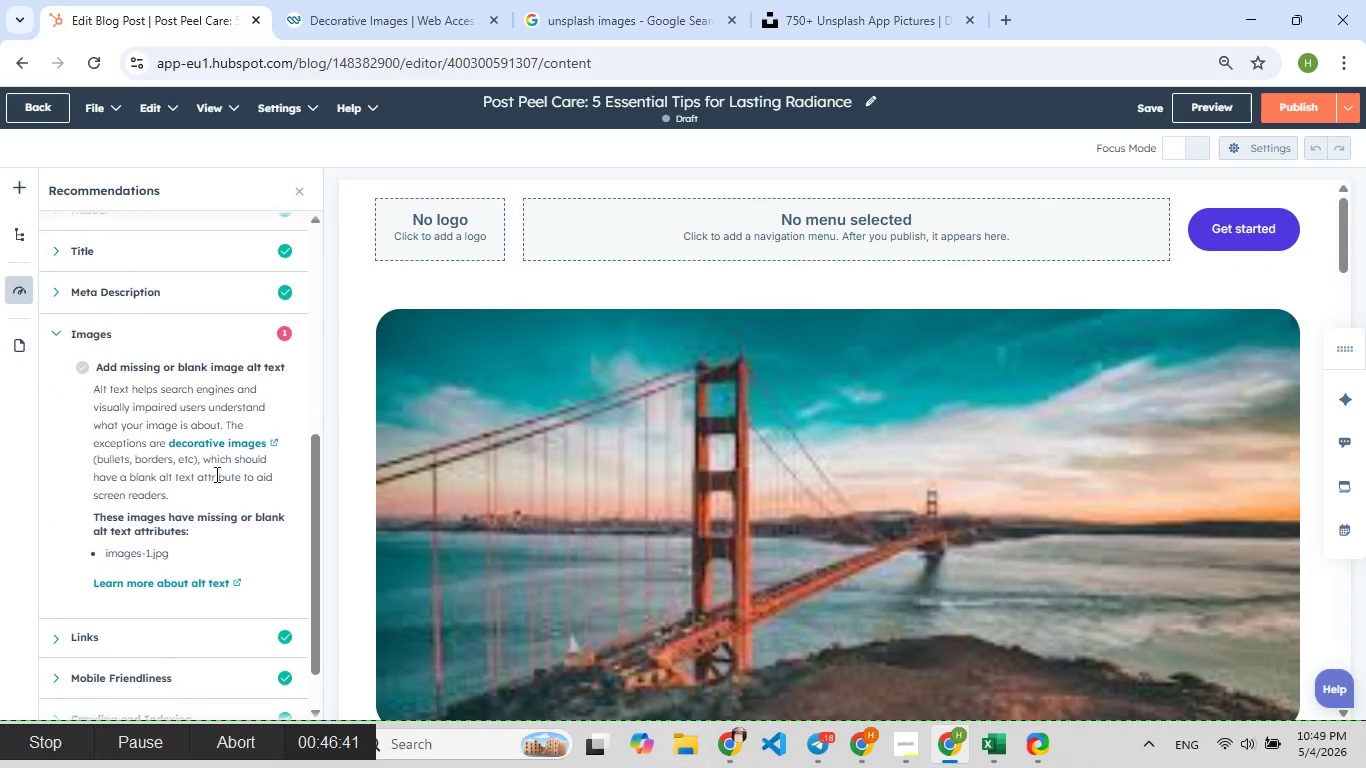 
left_click([68, 332])
 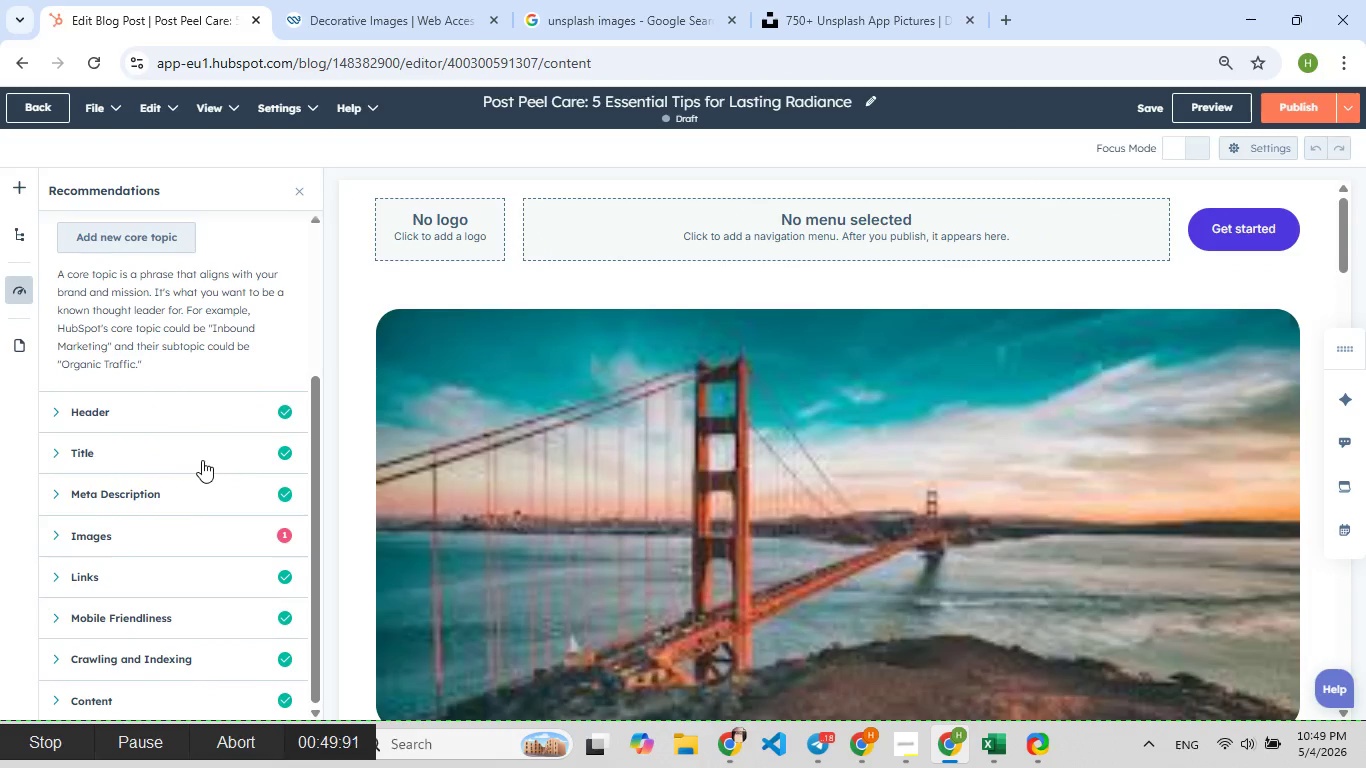 
left_click([188, 545])
 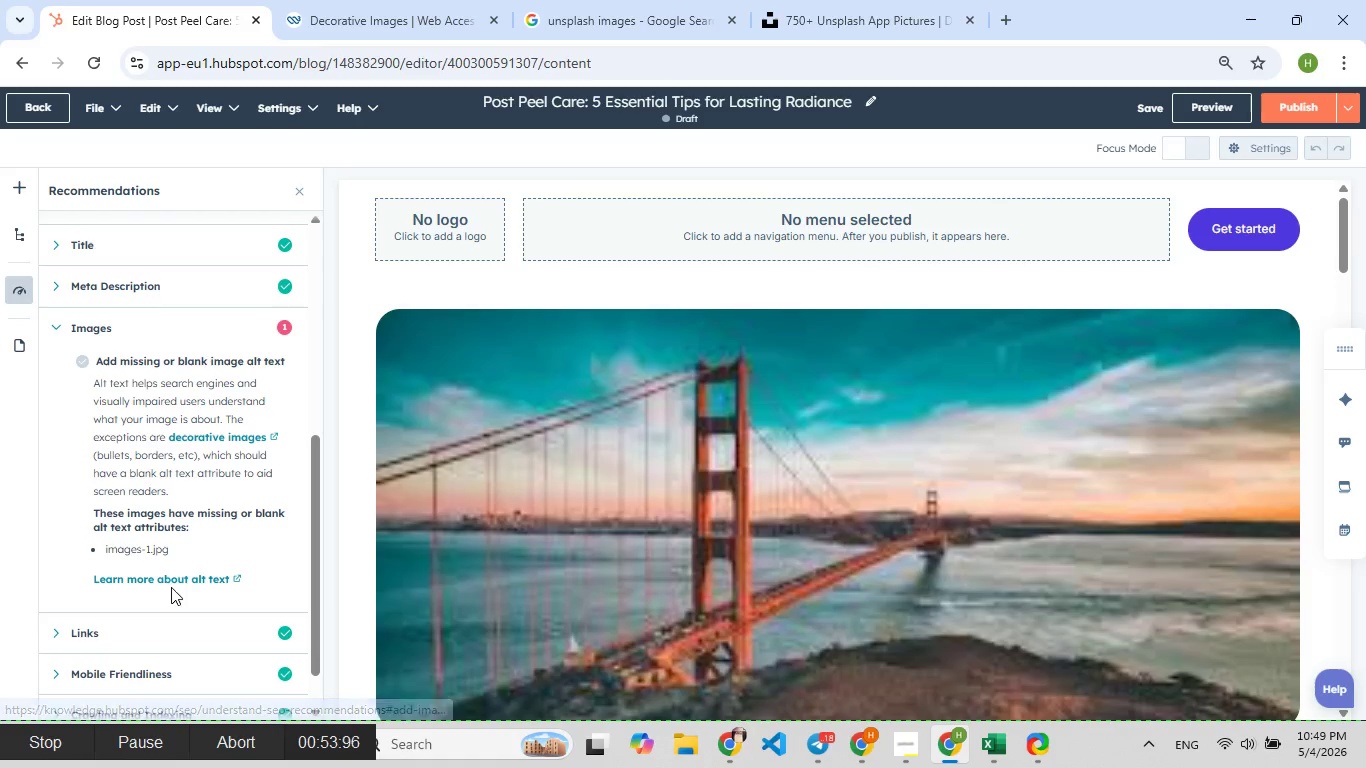 
left_click([201, 585])
 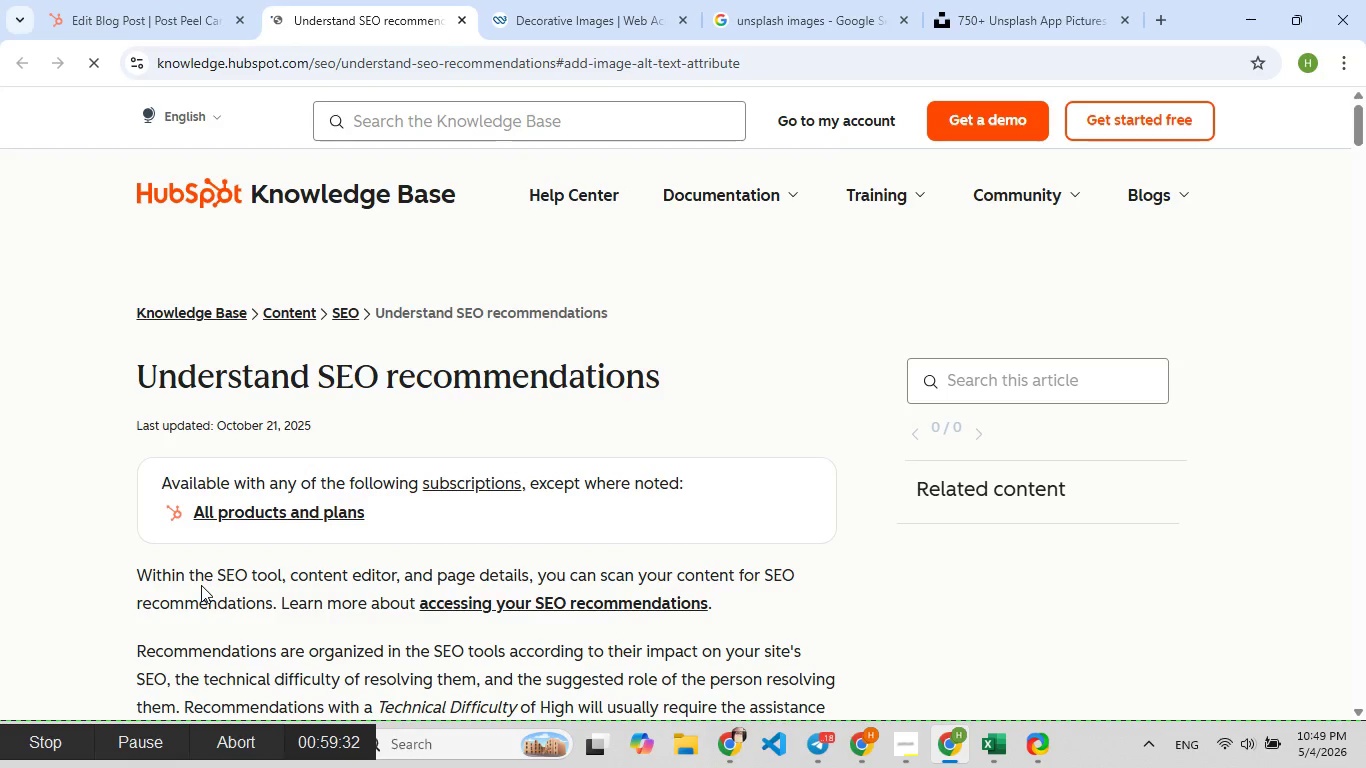 
wait(5.78)
 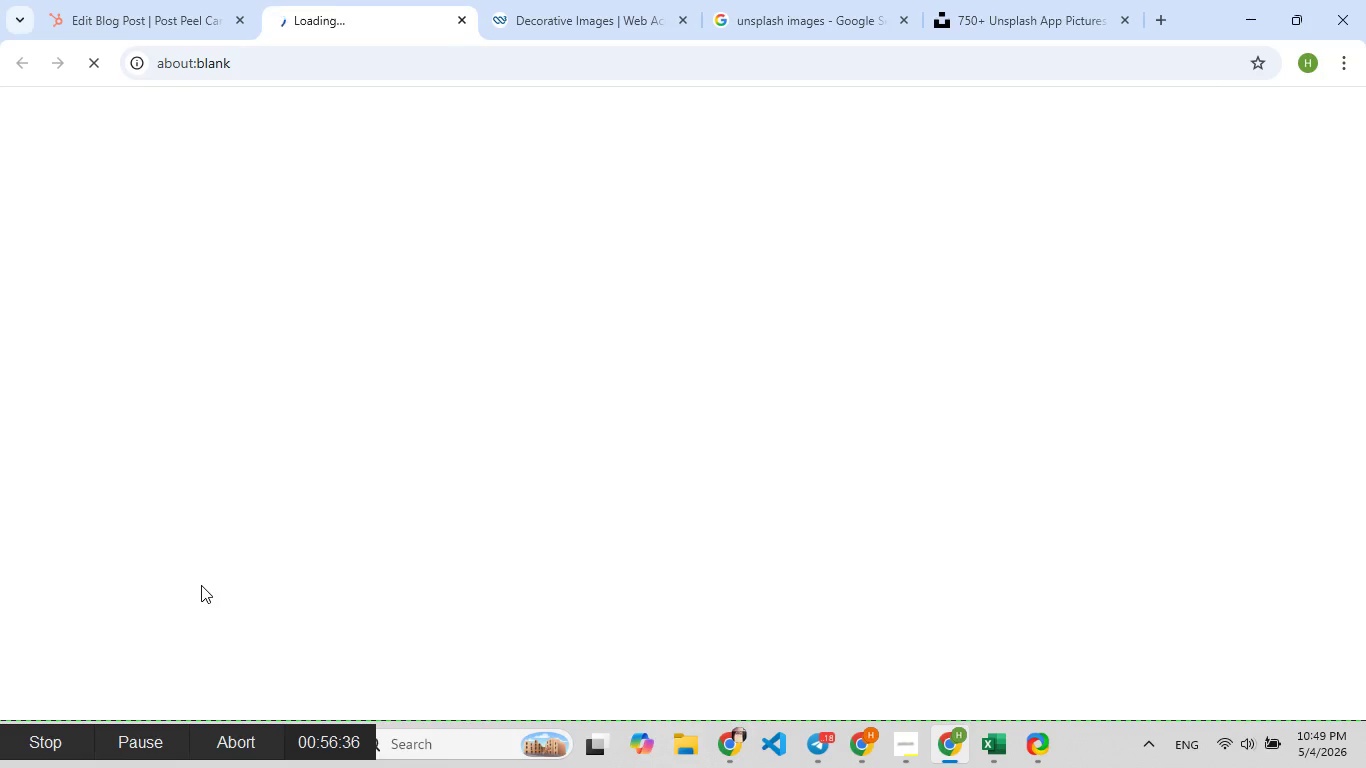 
left_click([145, 0])
 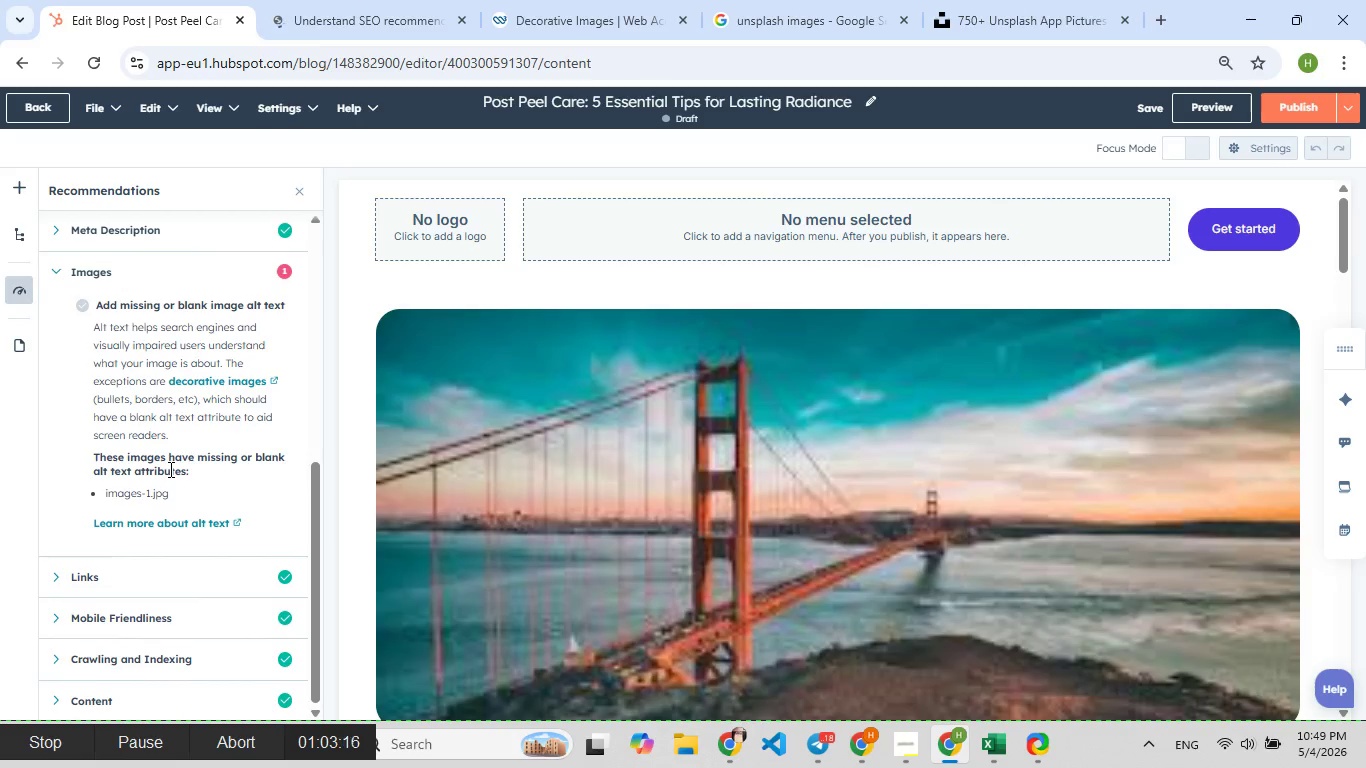 
left_click([150, 488])
 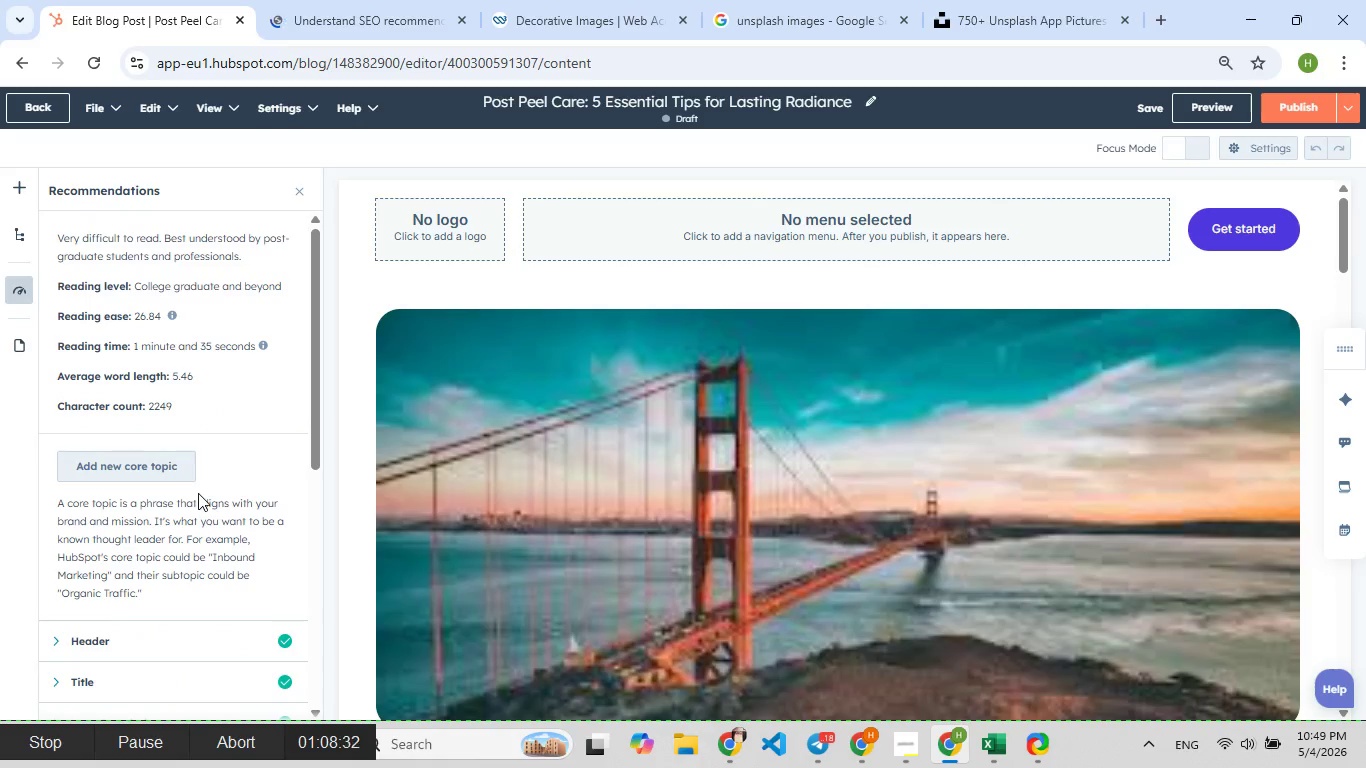 
wait(9.3)
 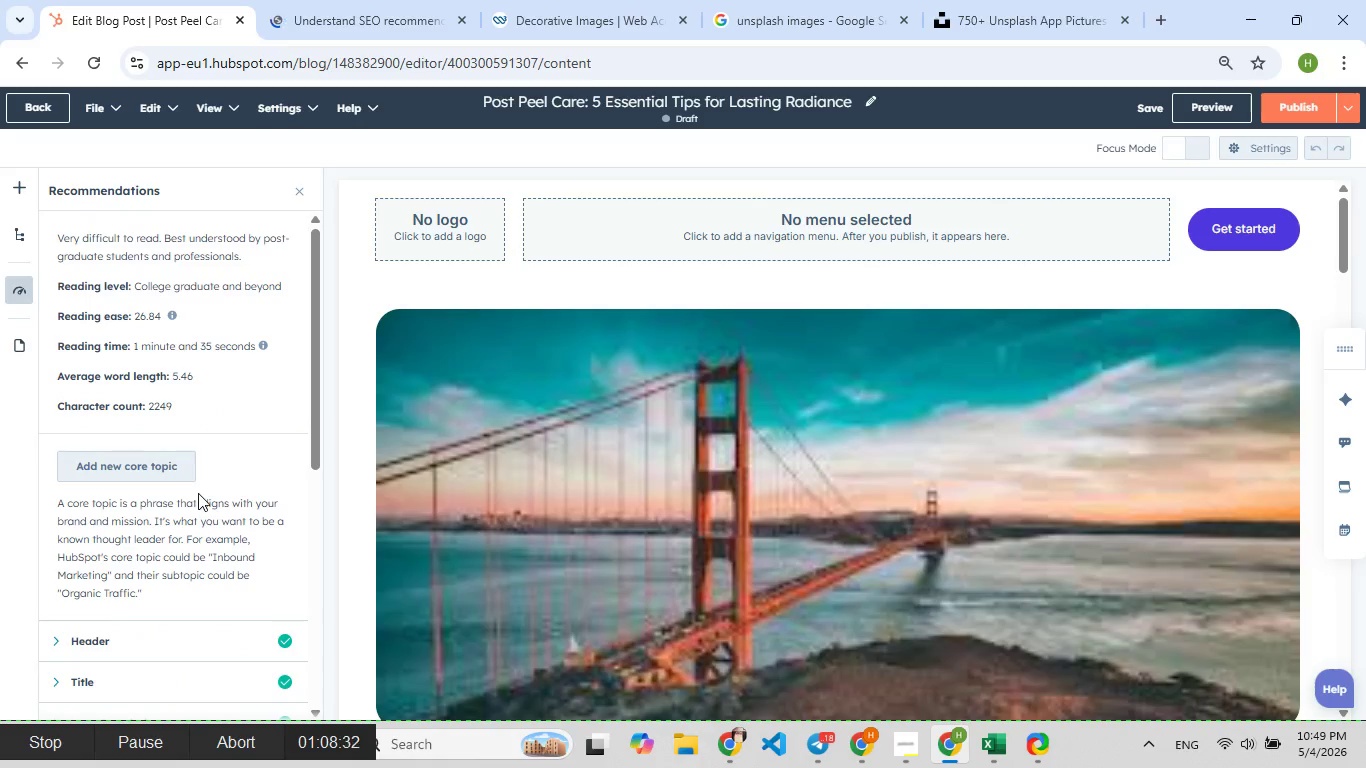 
left_click([57, 741])
 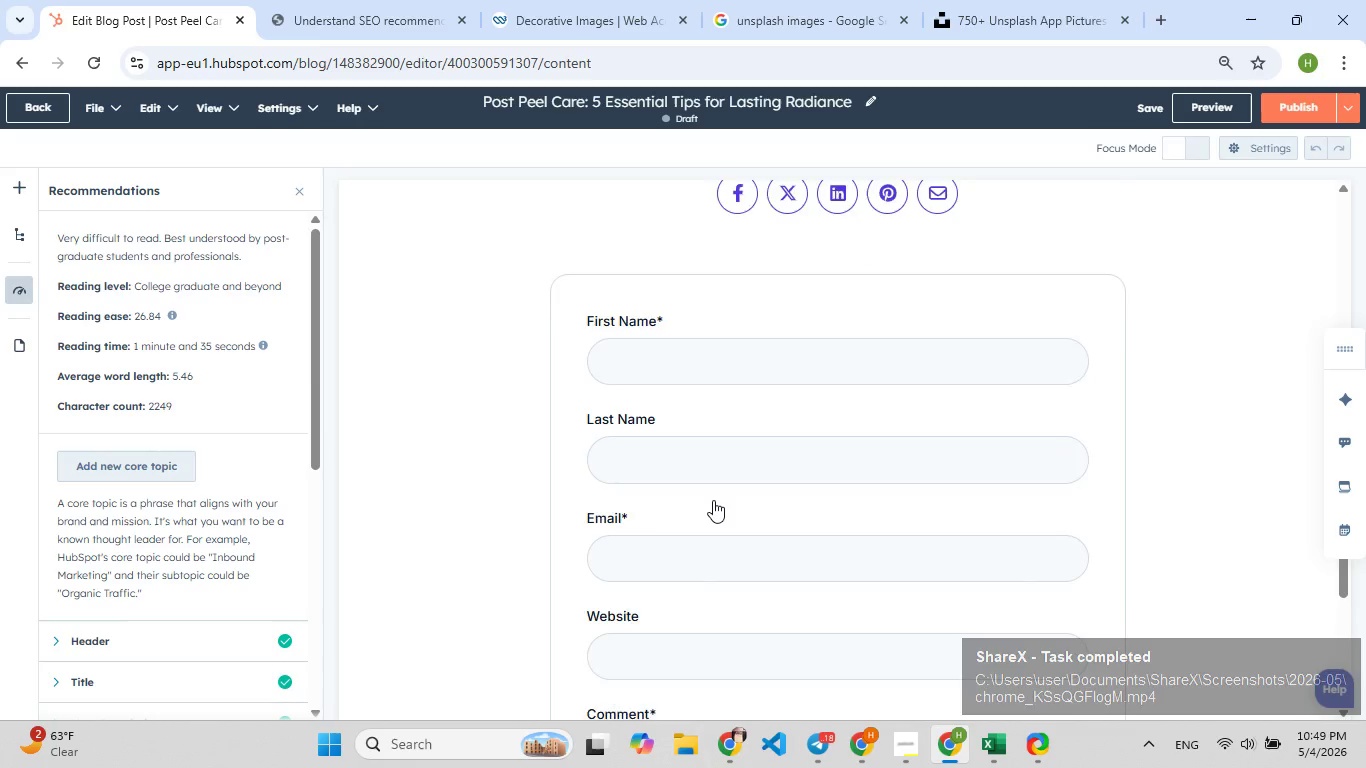 
wait(9.86)
 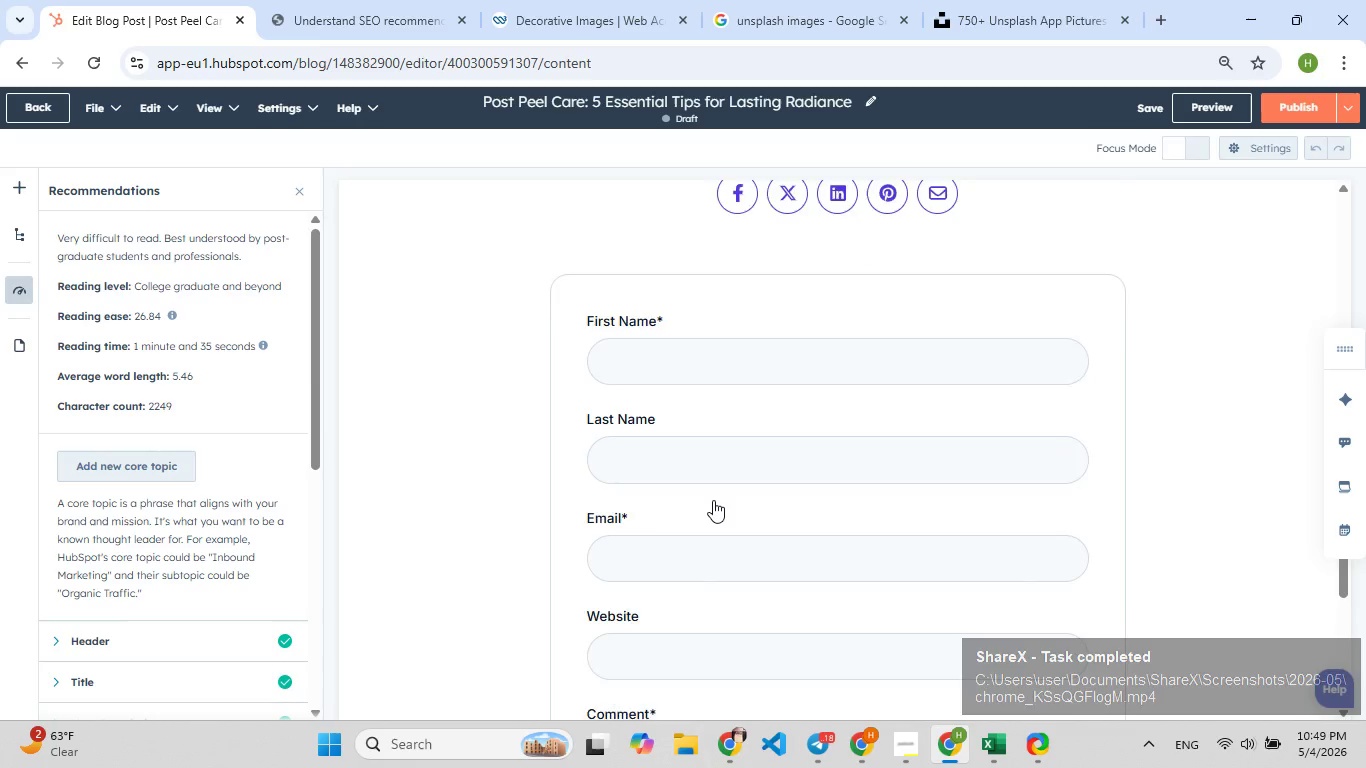 
left_click([68, 324])
 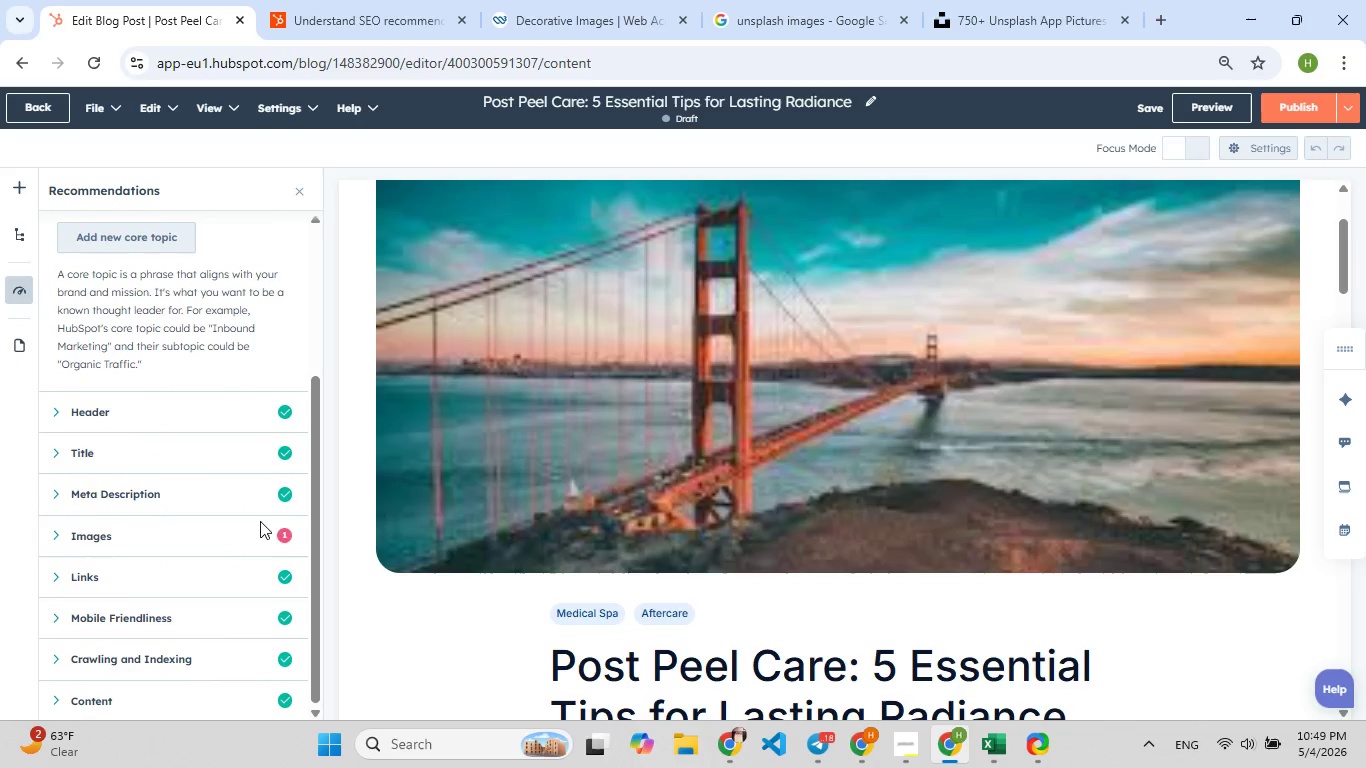 
left_click([285, 538])
 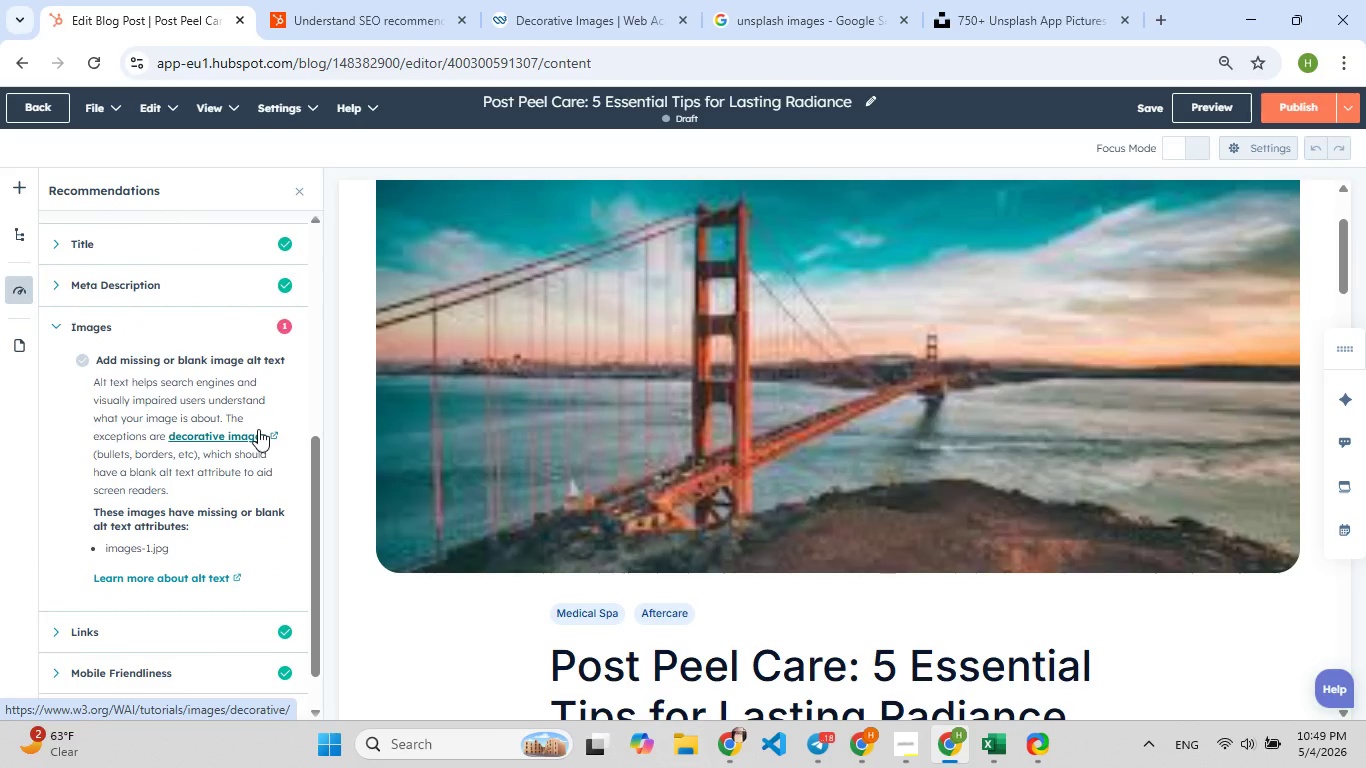 
wait(5.28)
 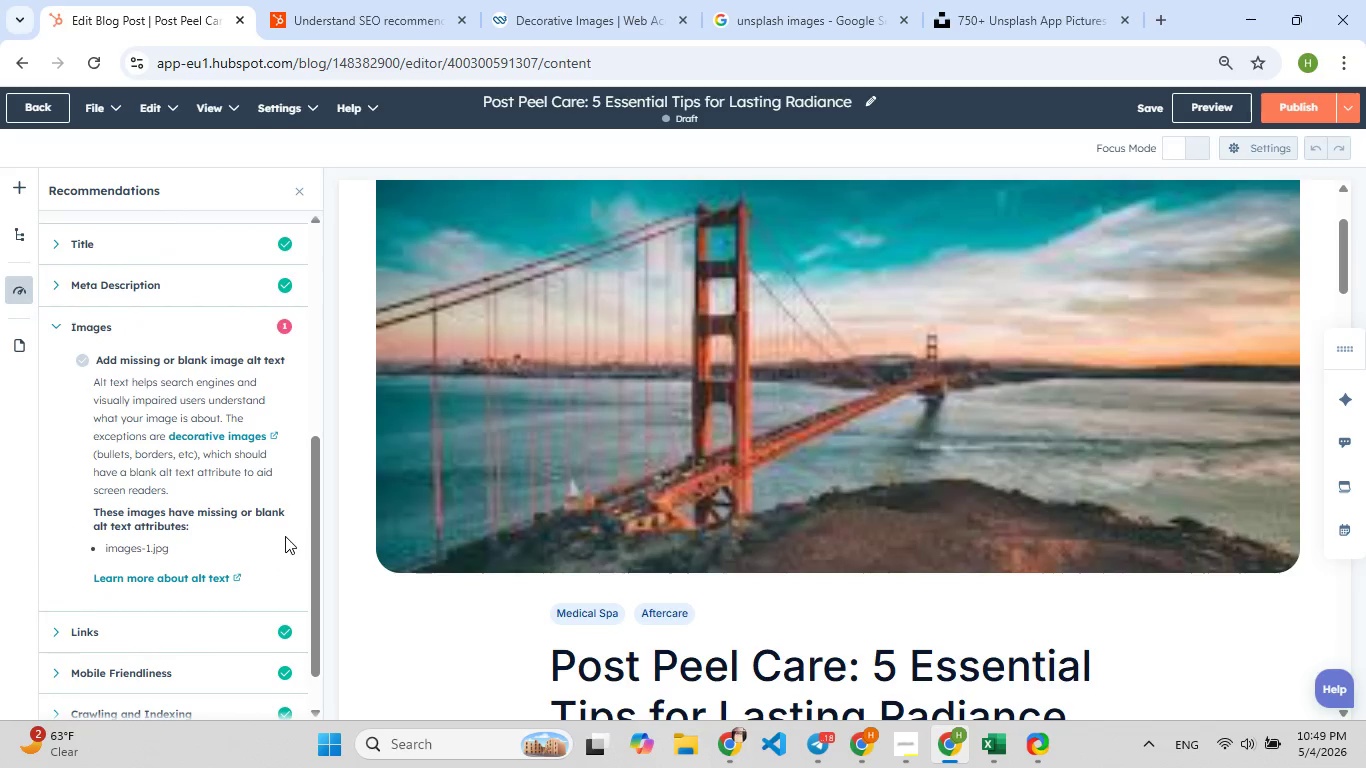 
left_click([201, 351])
 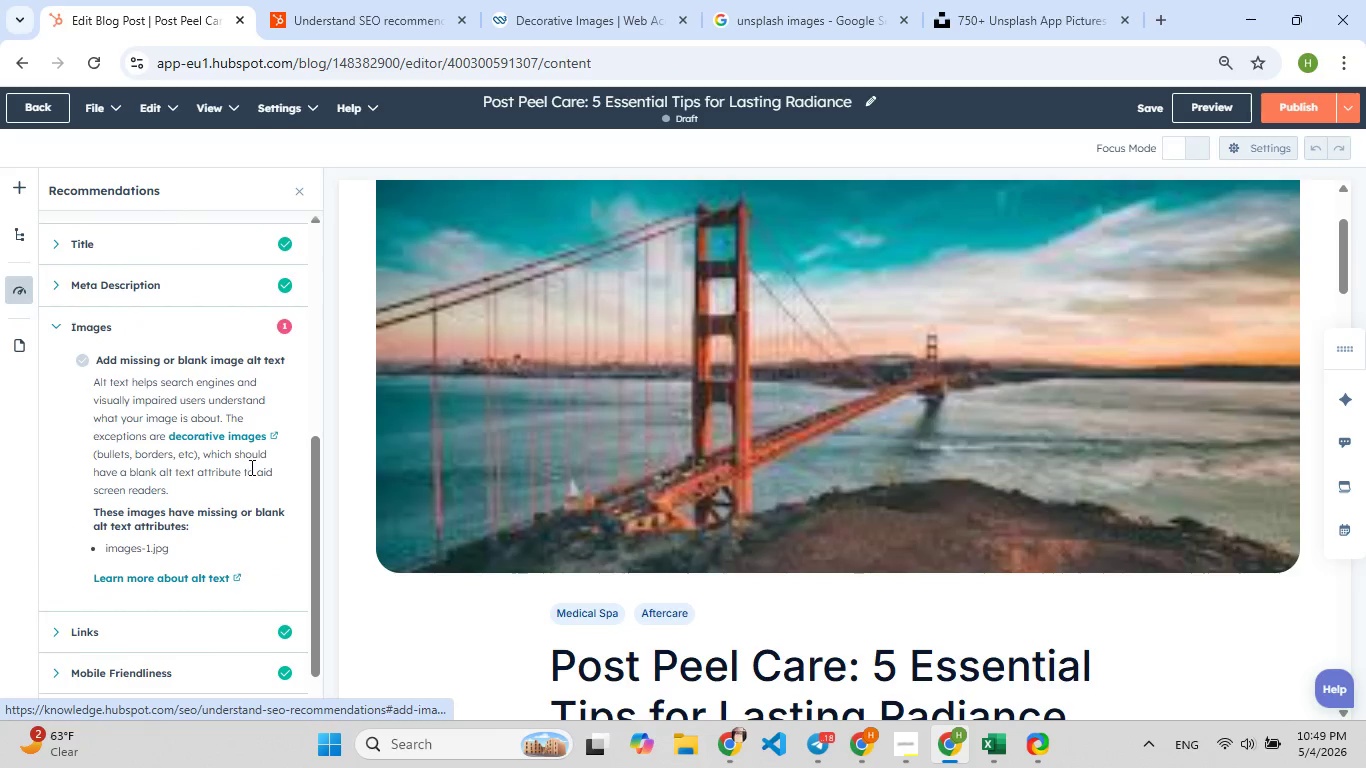 
left_click([249, 439])
 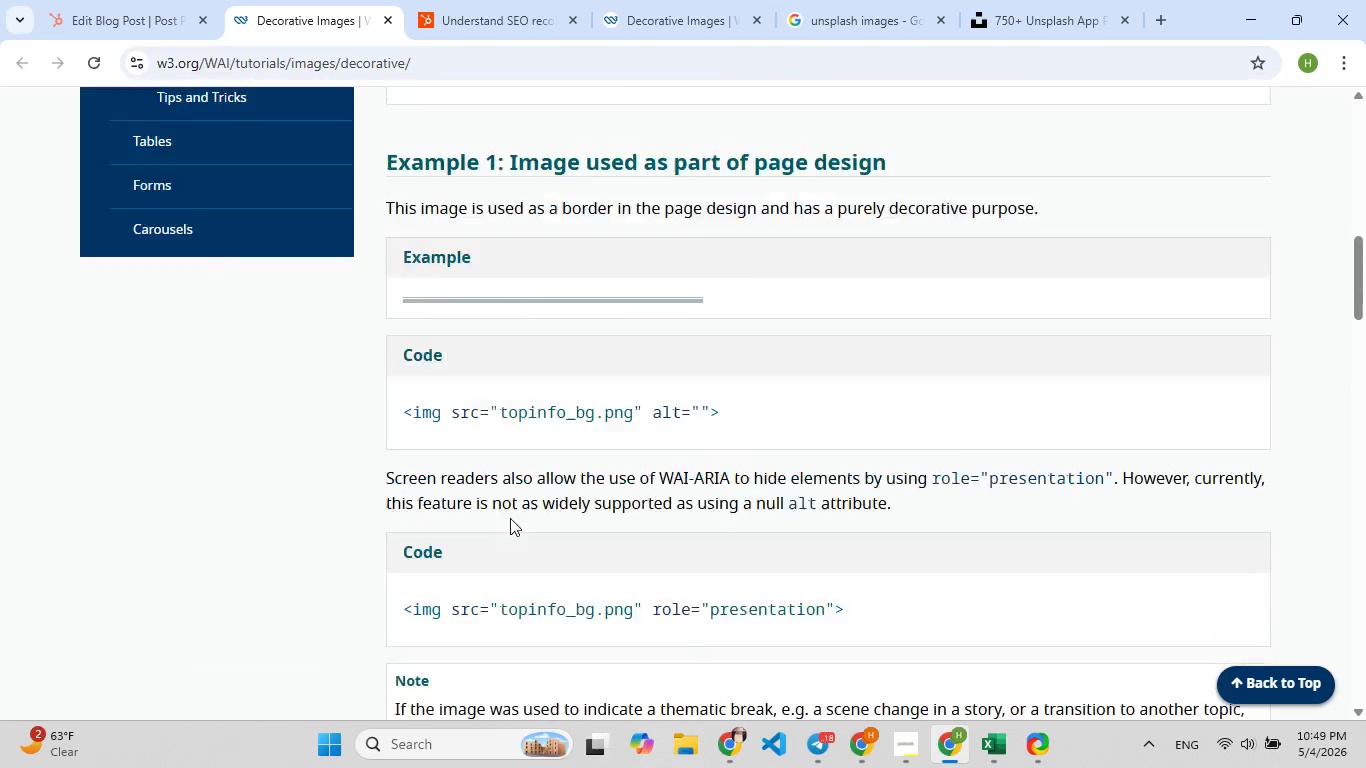 
wait(5.38)
 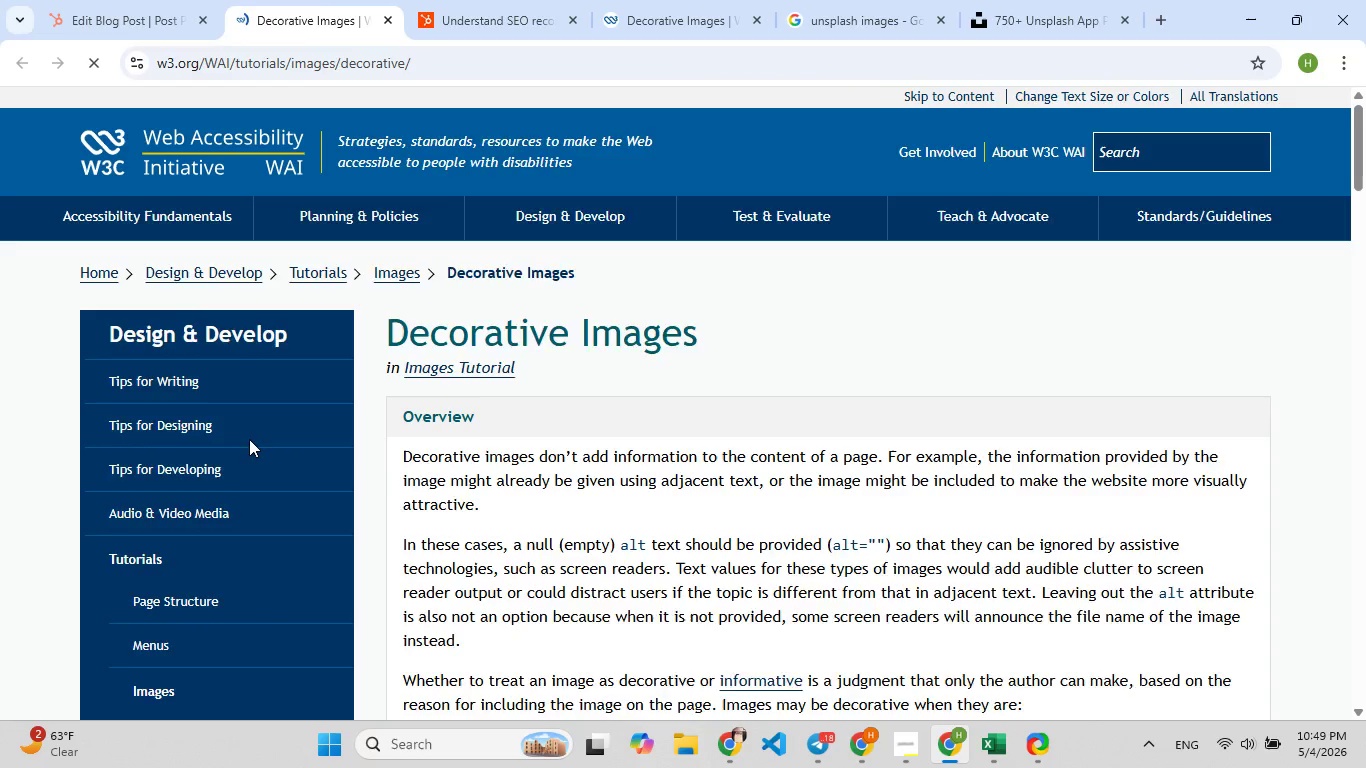 
left_click([131, 20])
 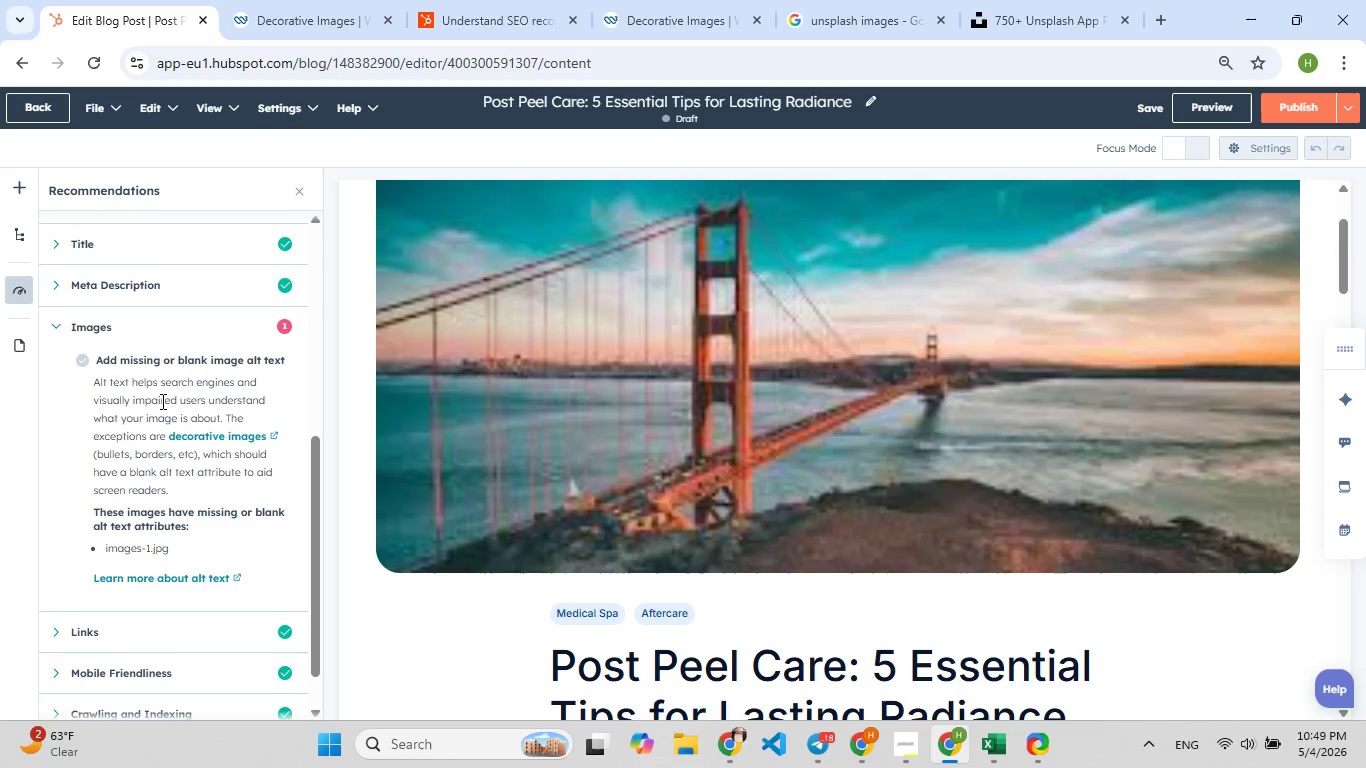 
left_click([151, 395])
 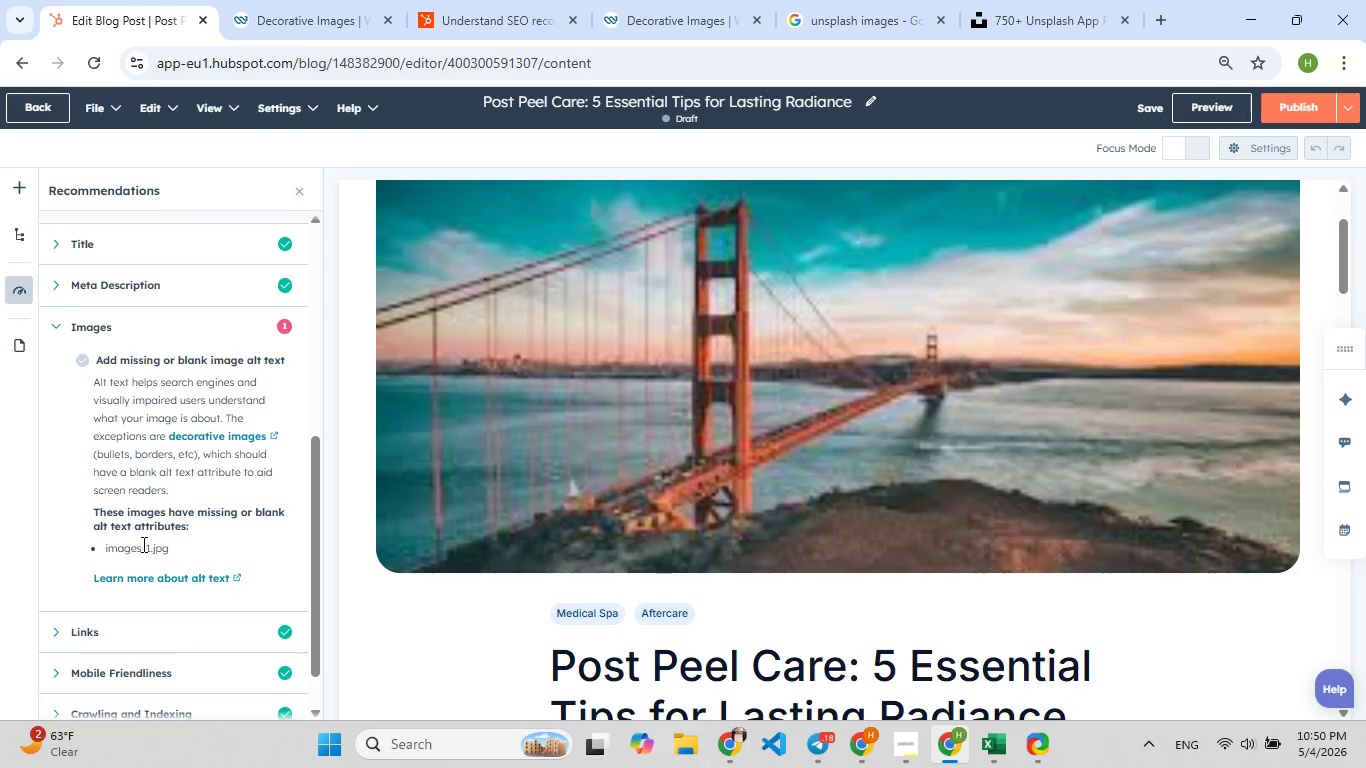 
double_click([142, 544])
 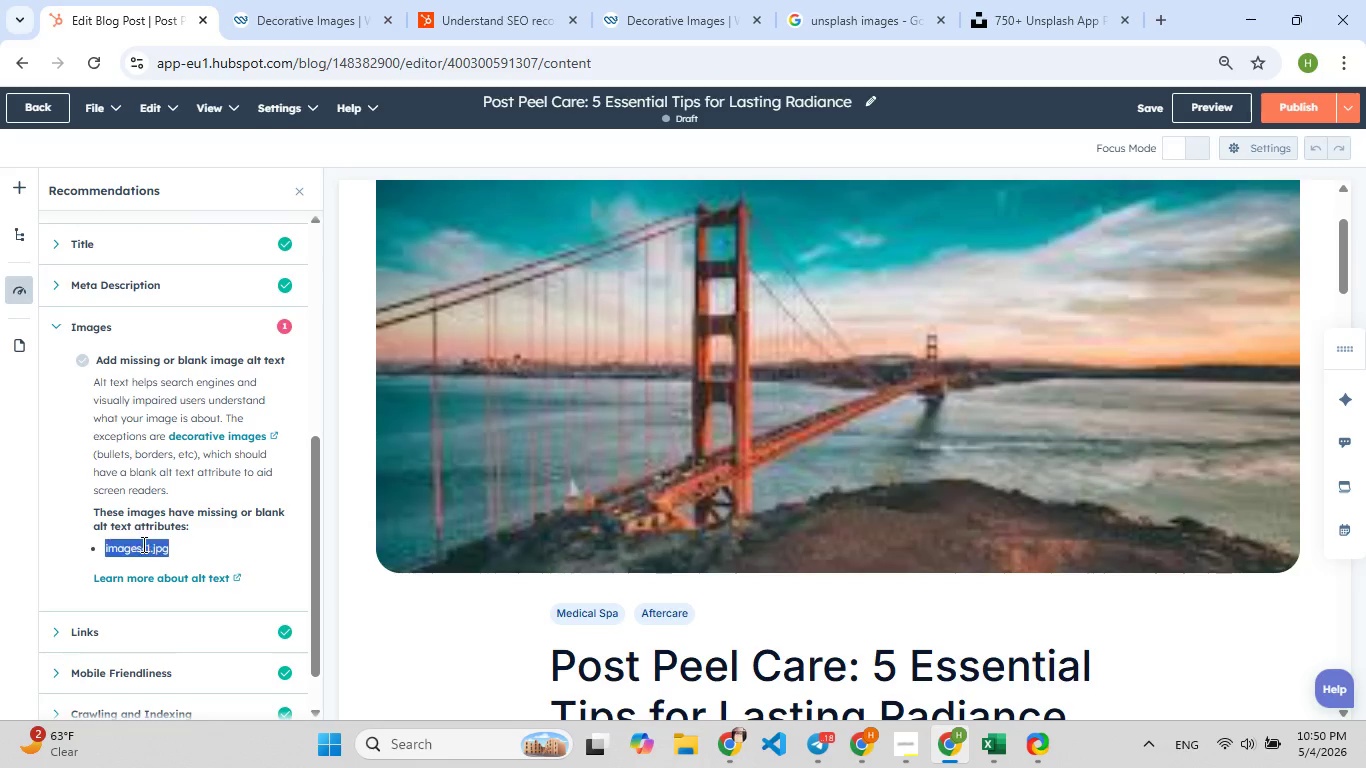 
triple_click([142, 544])
 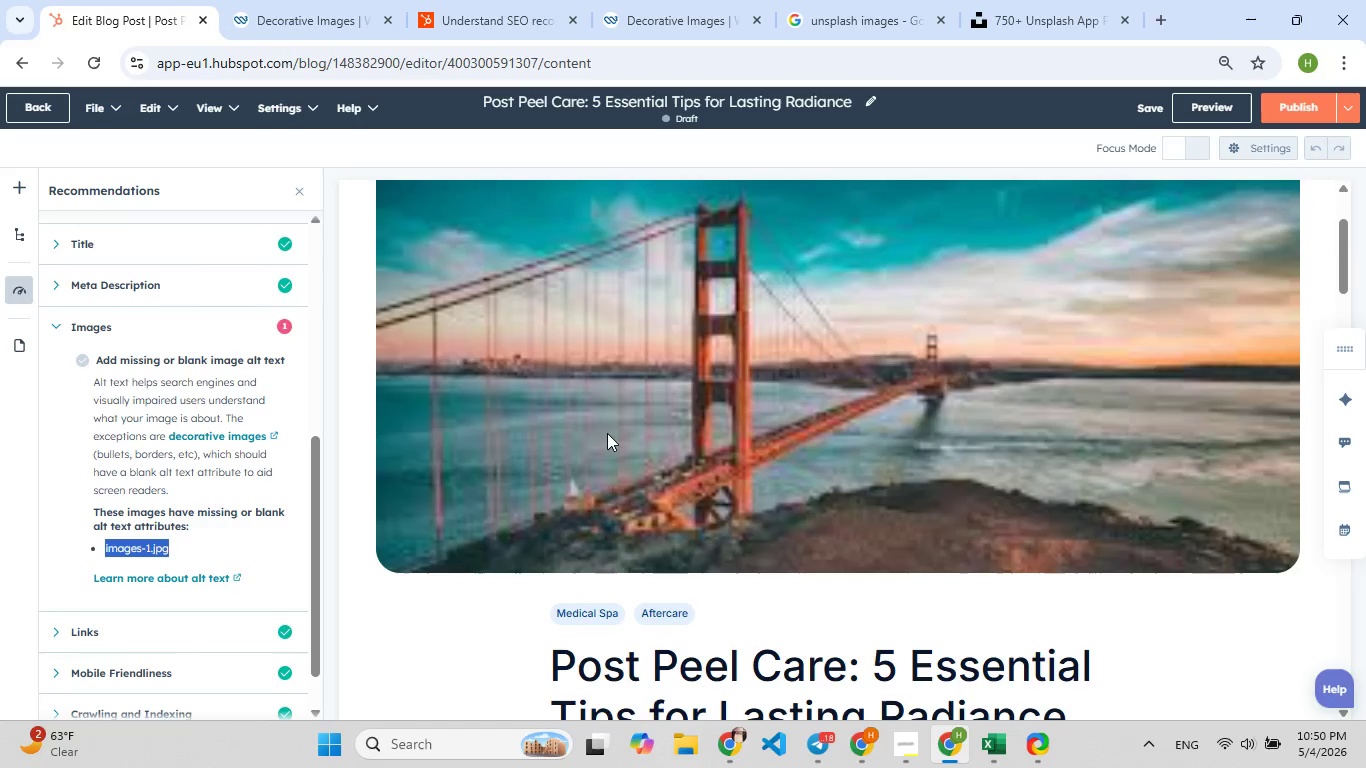 
left_click([607, 433])
 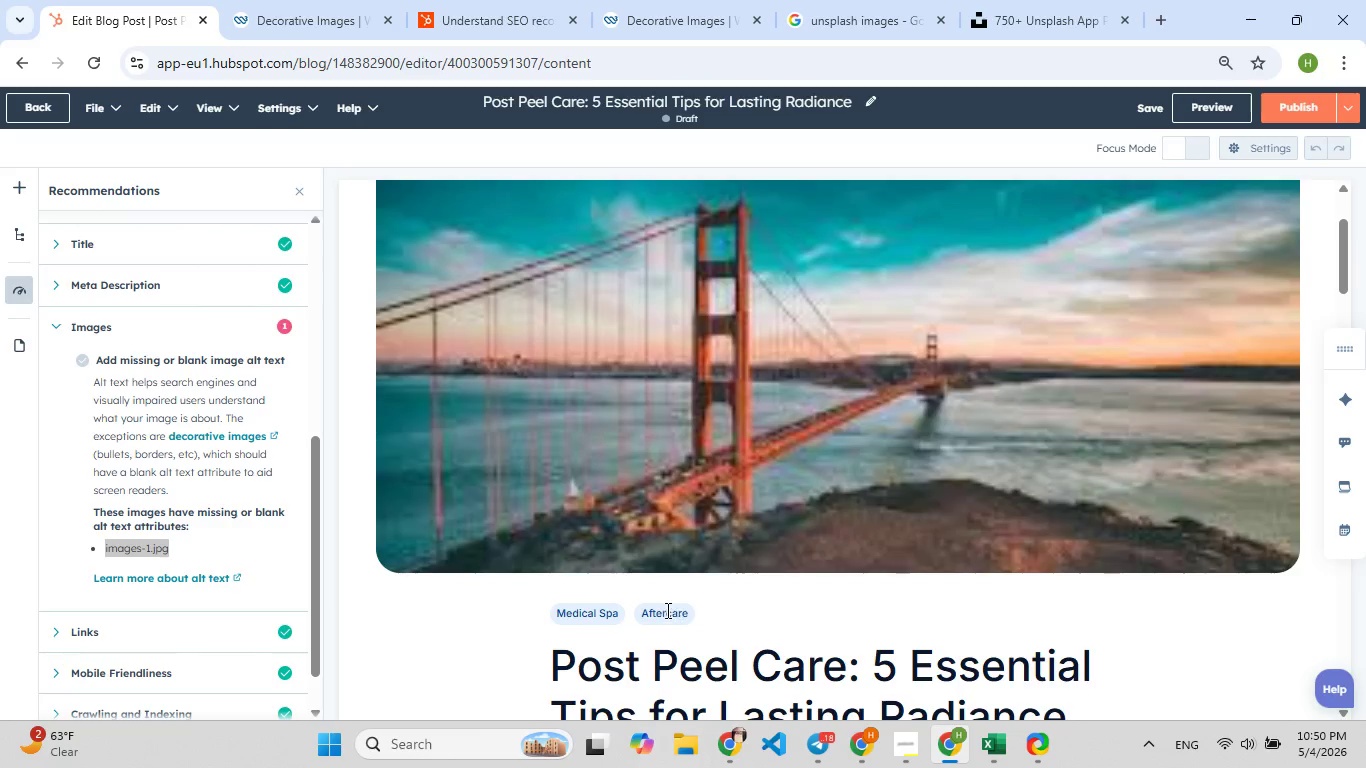 
left_click([665, 615])
 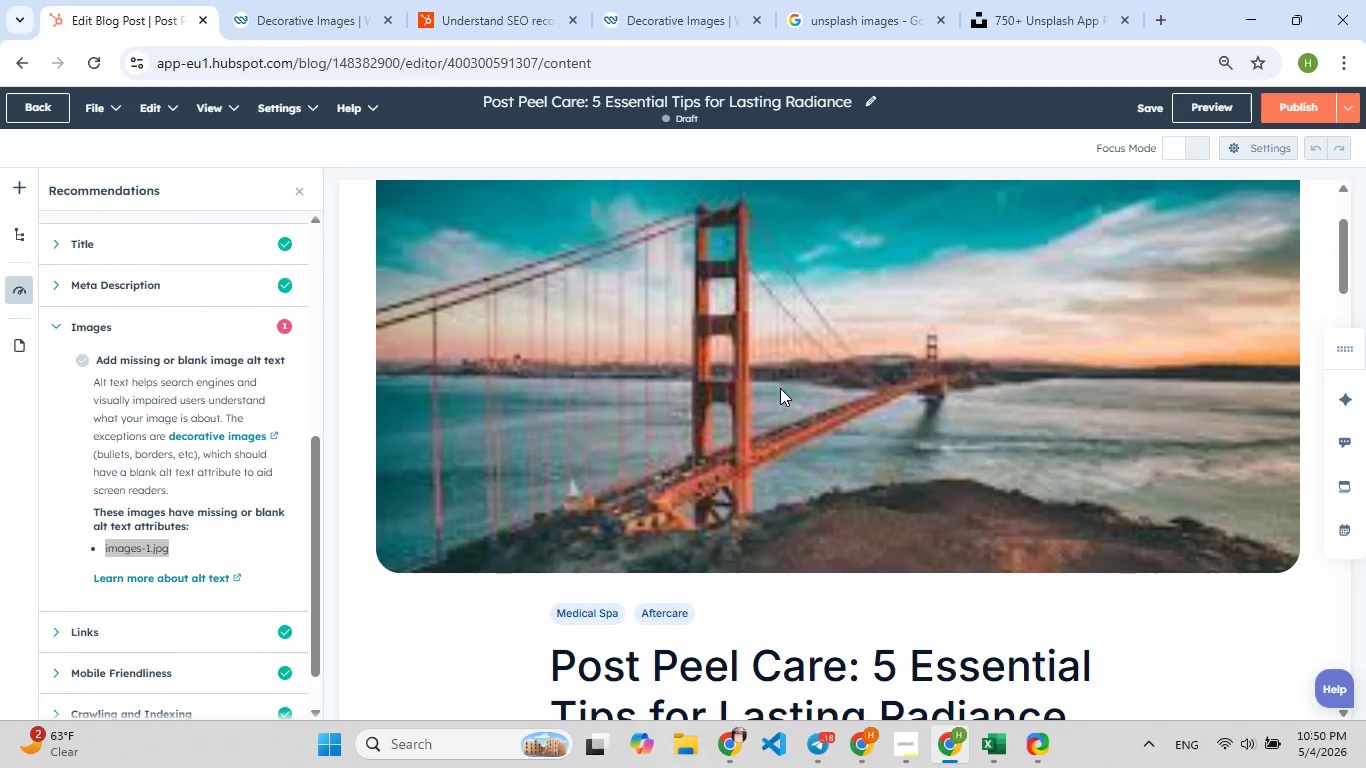 
double_click([780, 388])
 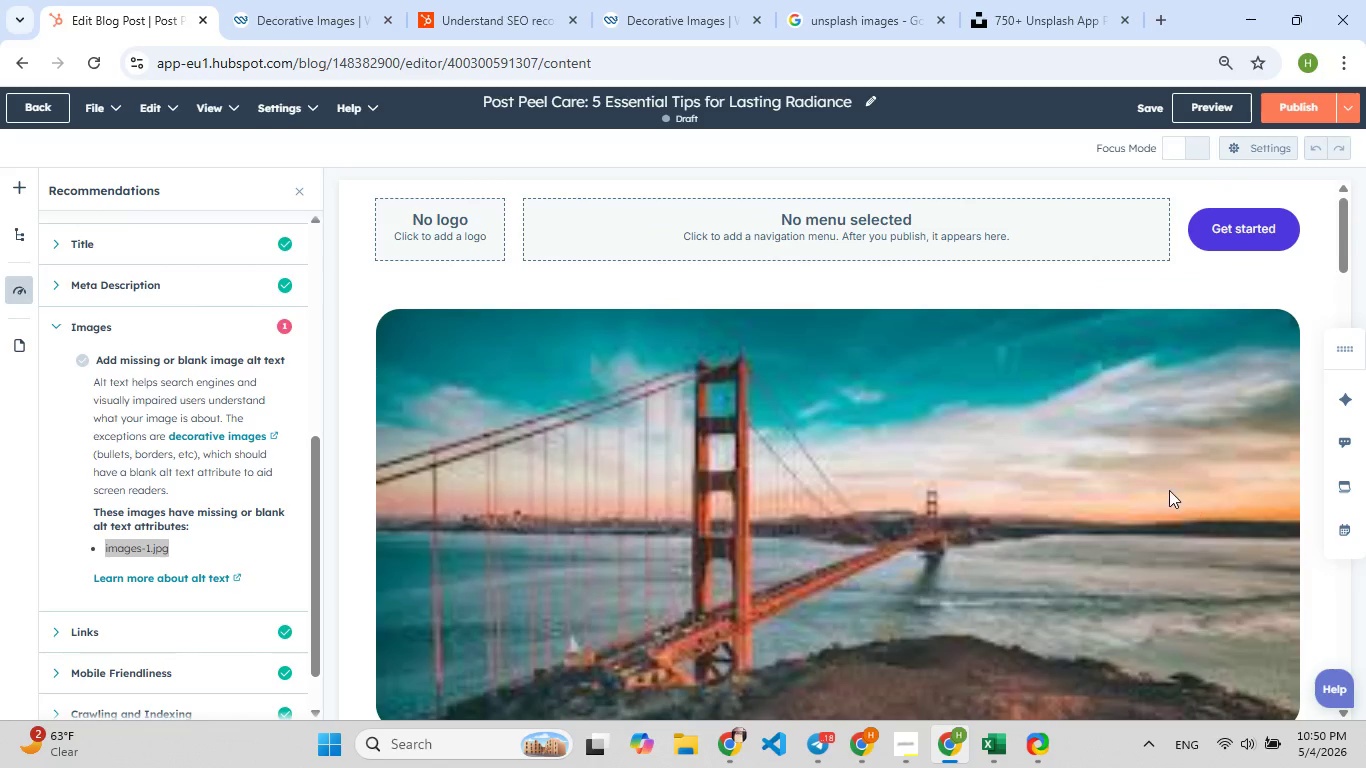 
double_click([1161, 490])
 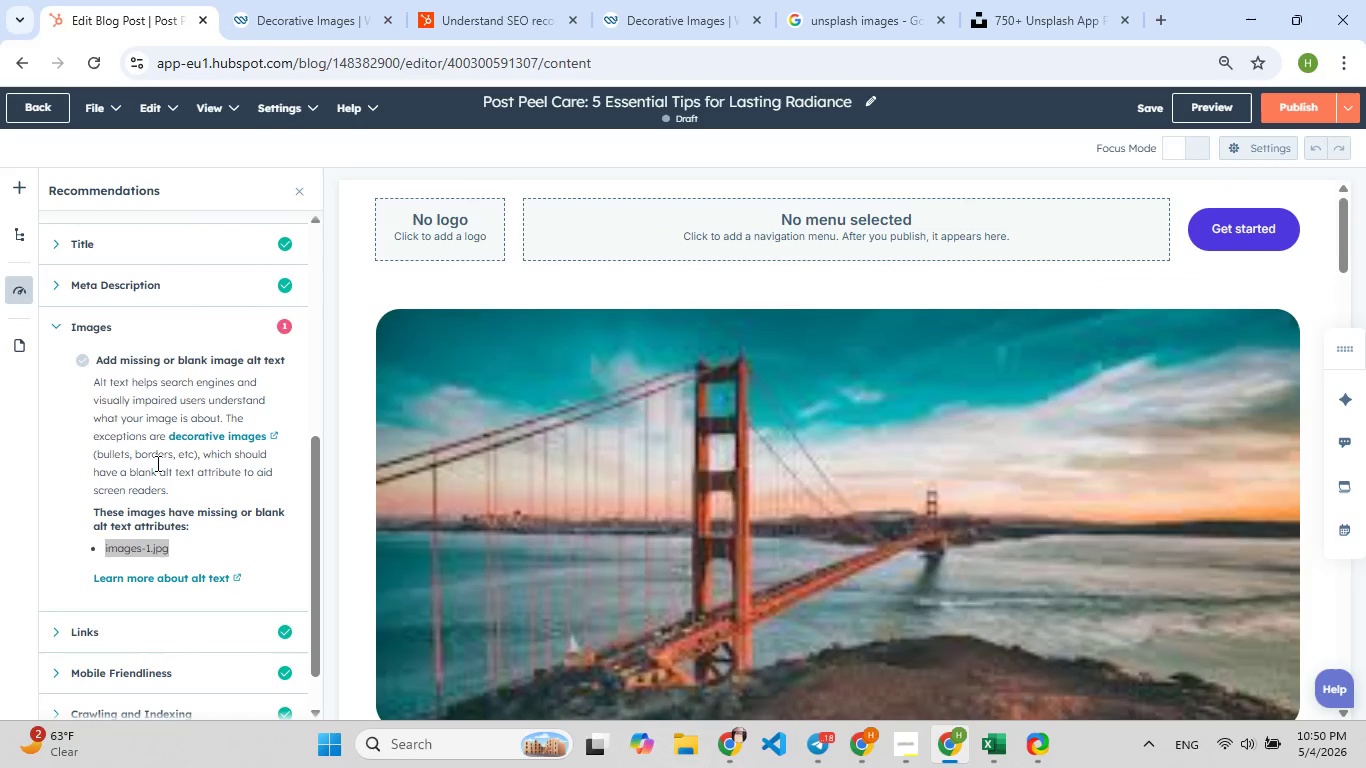 